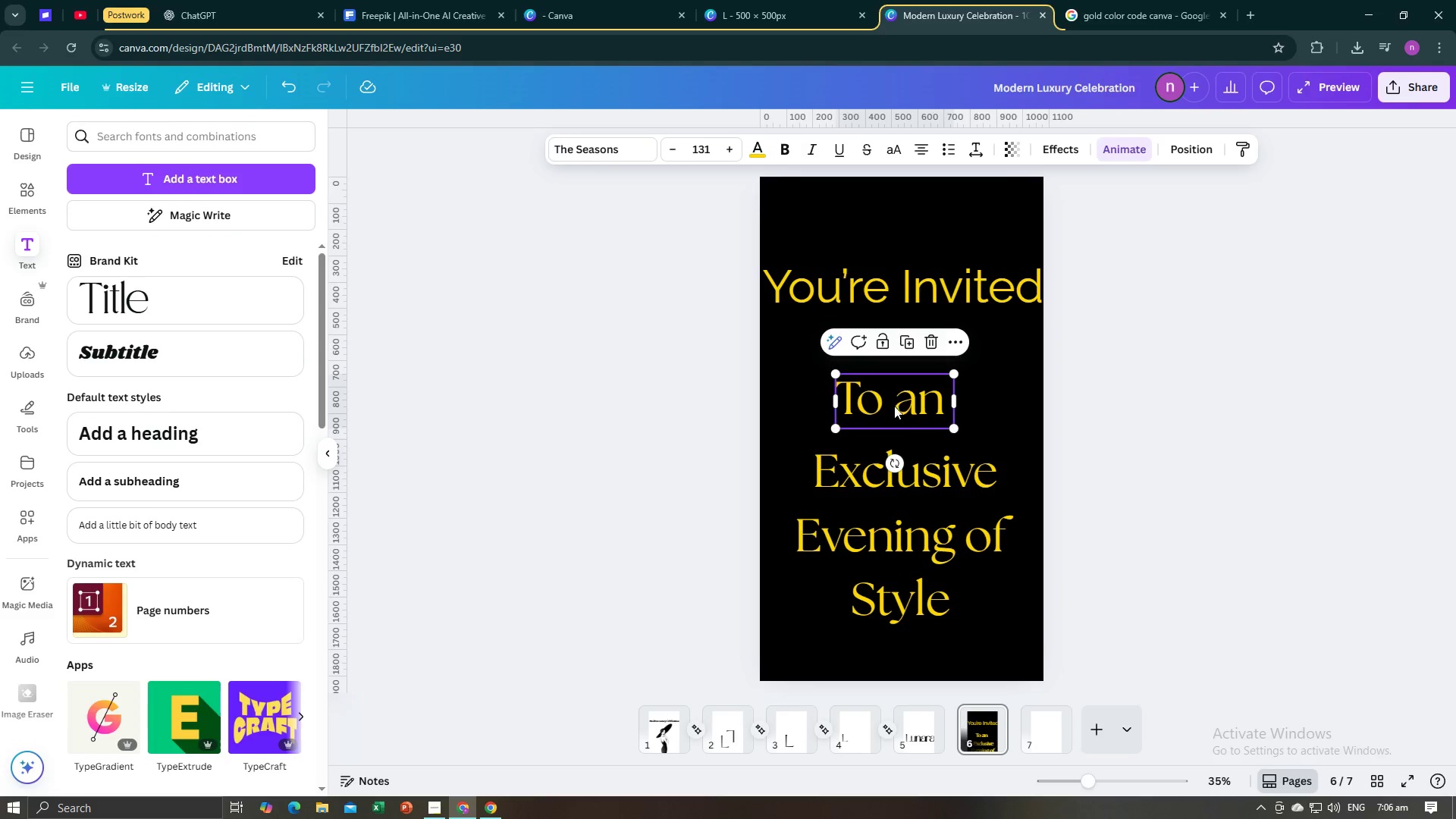 
left_click_drag(start_coordinate=[893, 406], to_coordinate=[900, 366])
 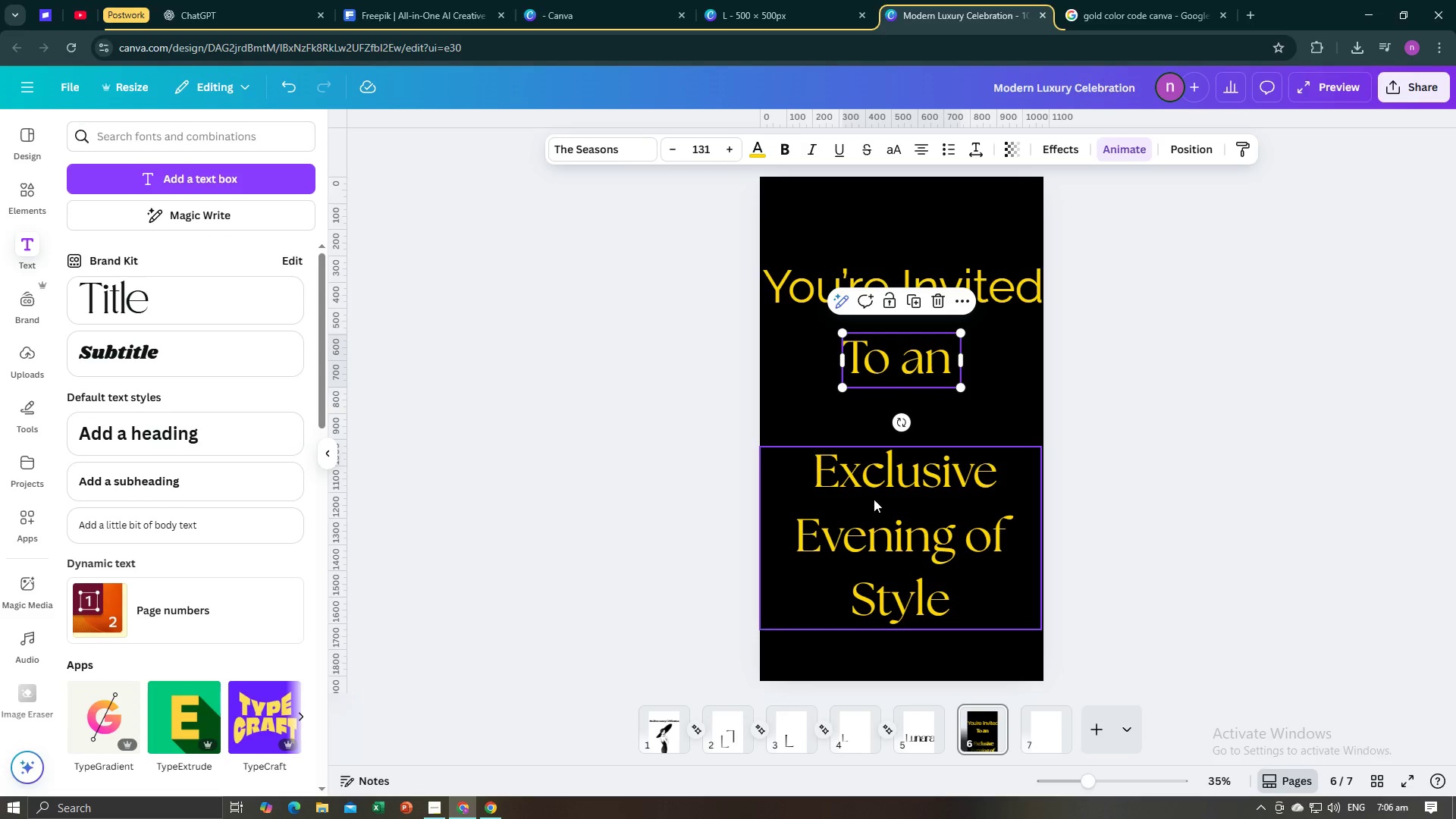 
left_click([874, 508])
 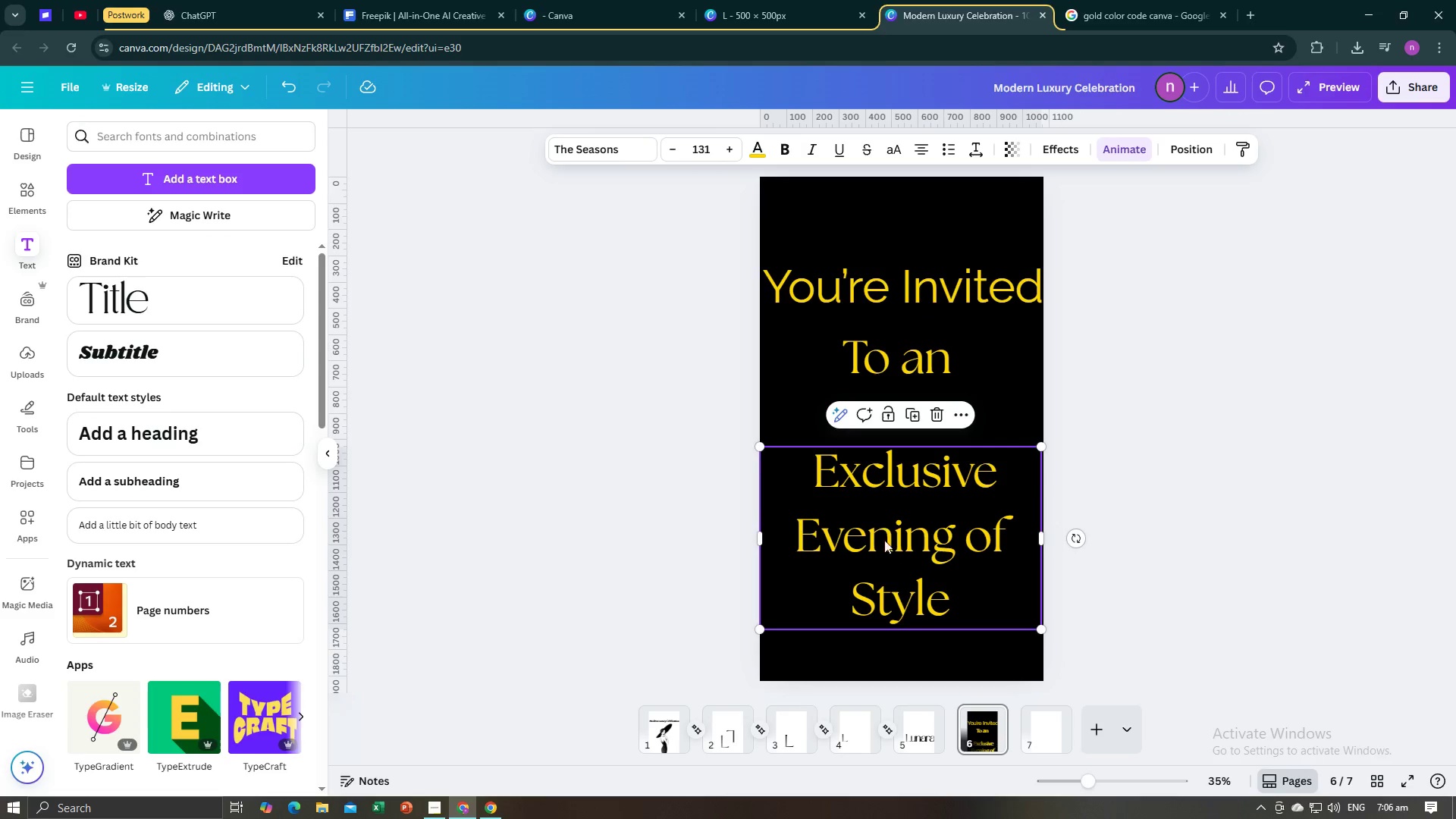 
left_click_drag(start_coordinate=[885, 541], to_coordinate=[881, 505])
 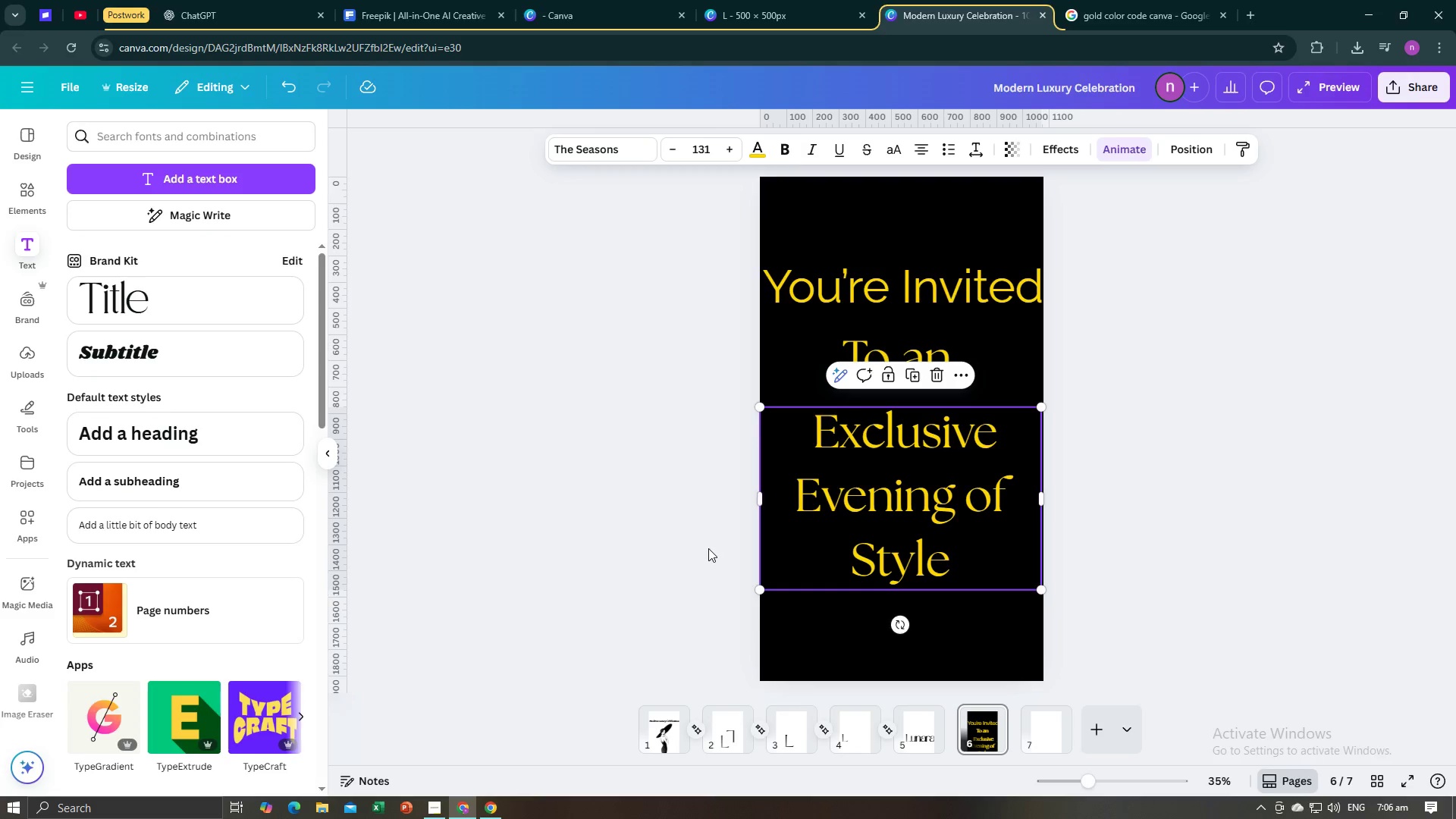 
left_click([708, 548])
 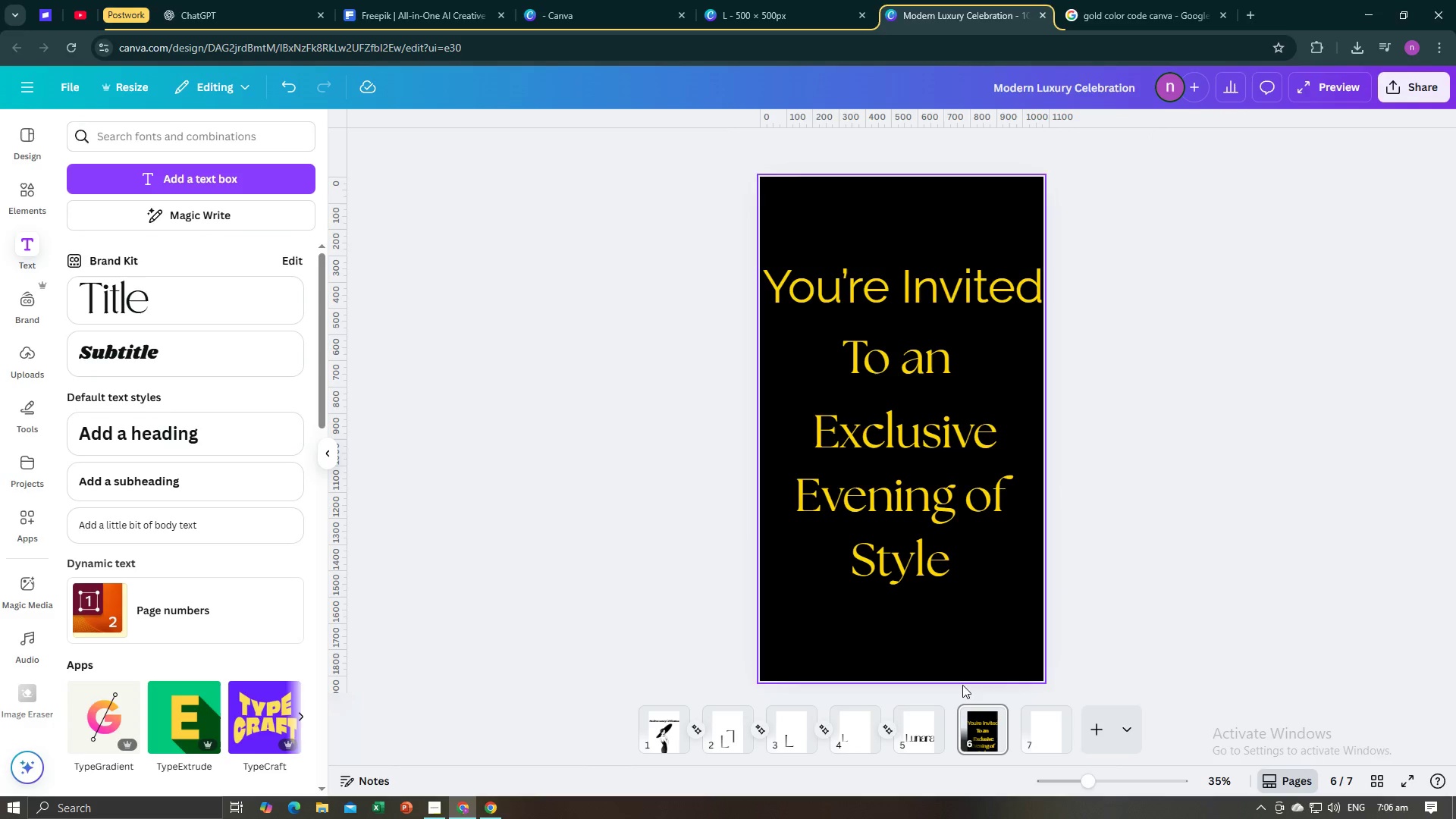 
left_click([879, 307])
 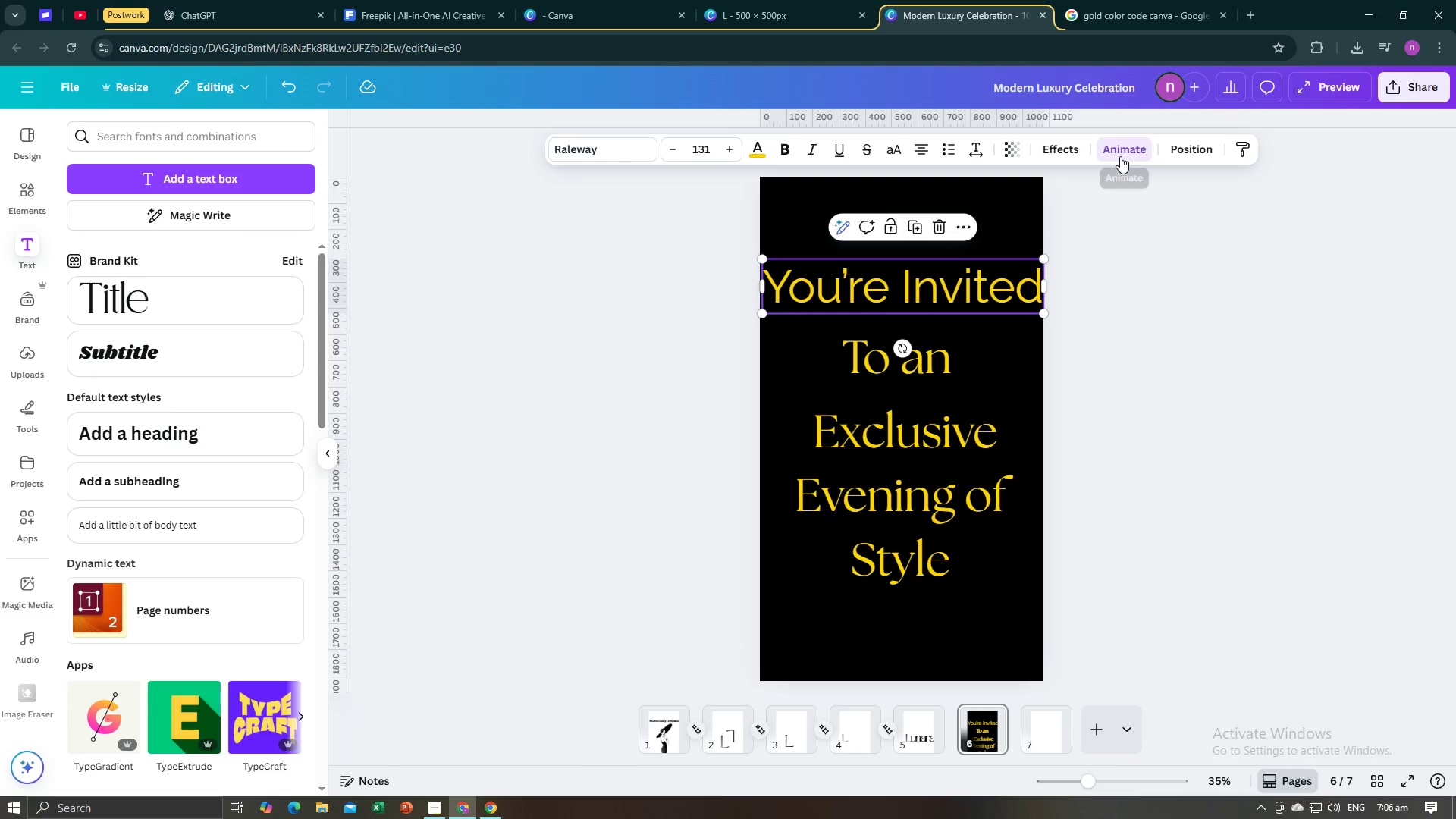 
left_click([1120, 156])
 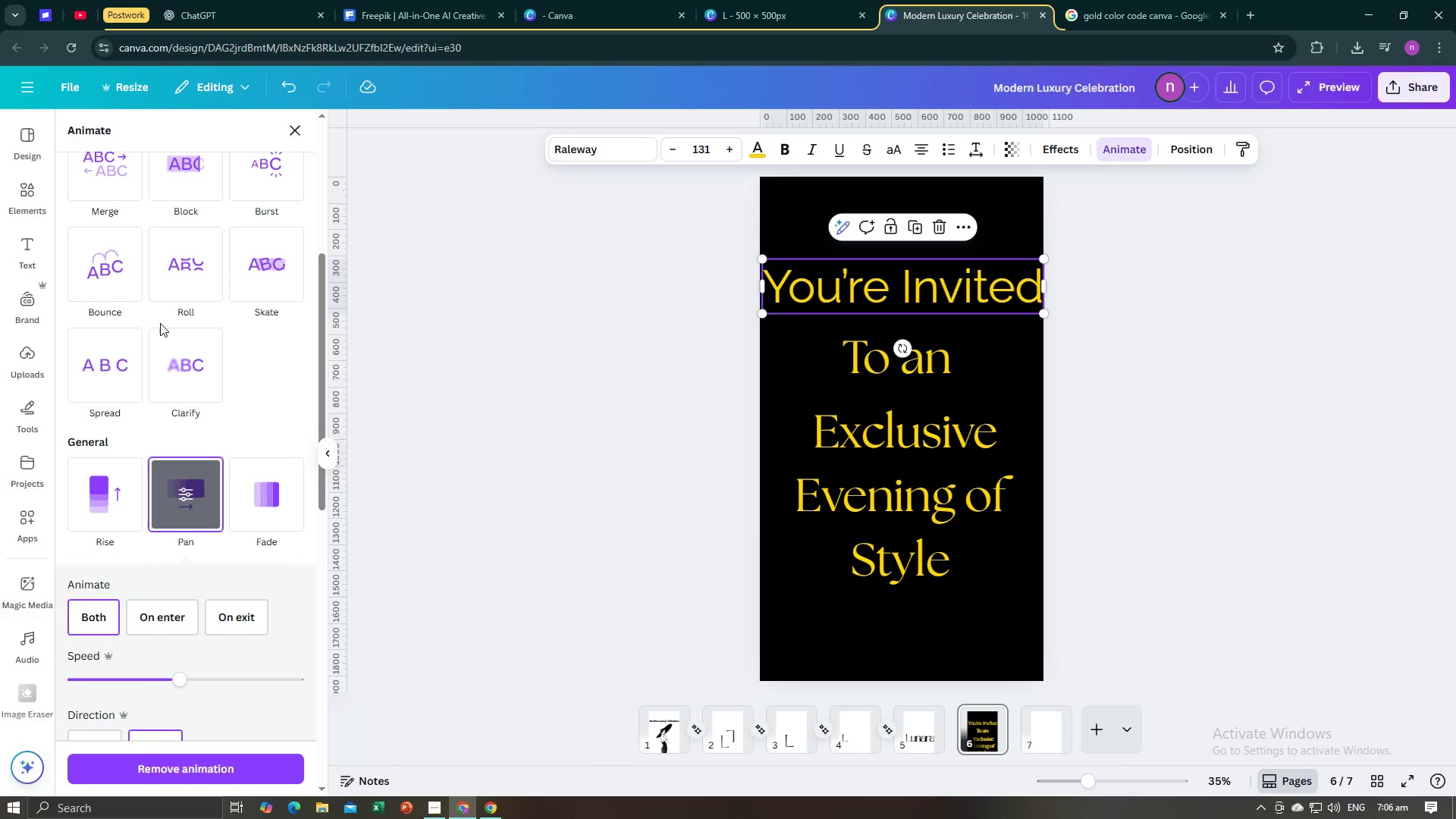 
scroll: coordinate [140, 316], scroll_direction: up, amount: 2.0
 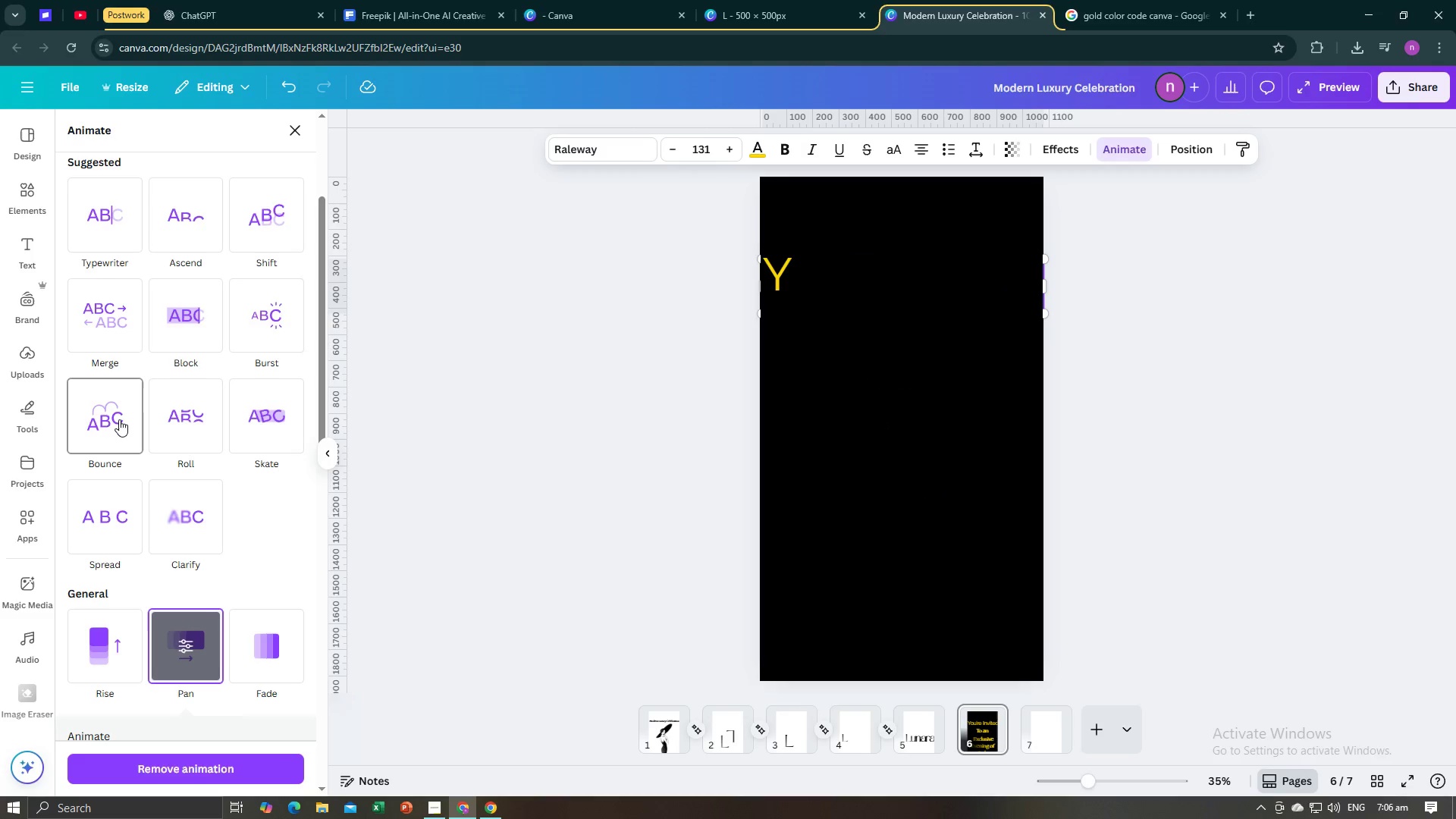 
wait(8.55)
 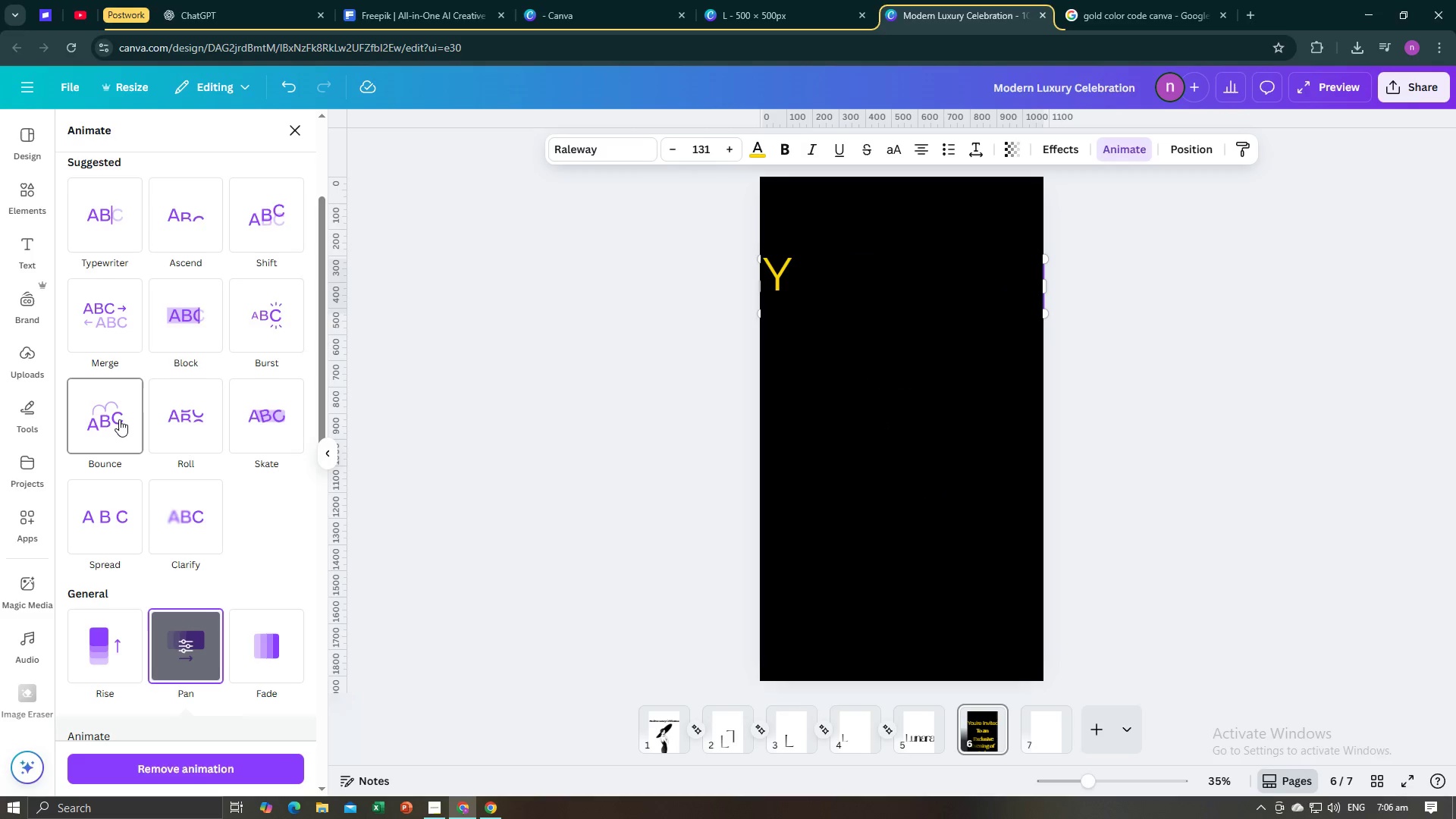 
left_click([169, 325])
 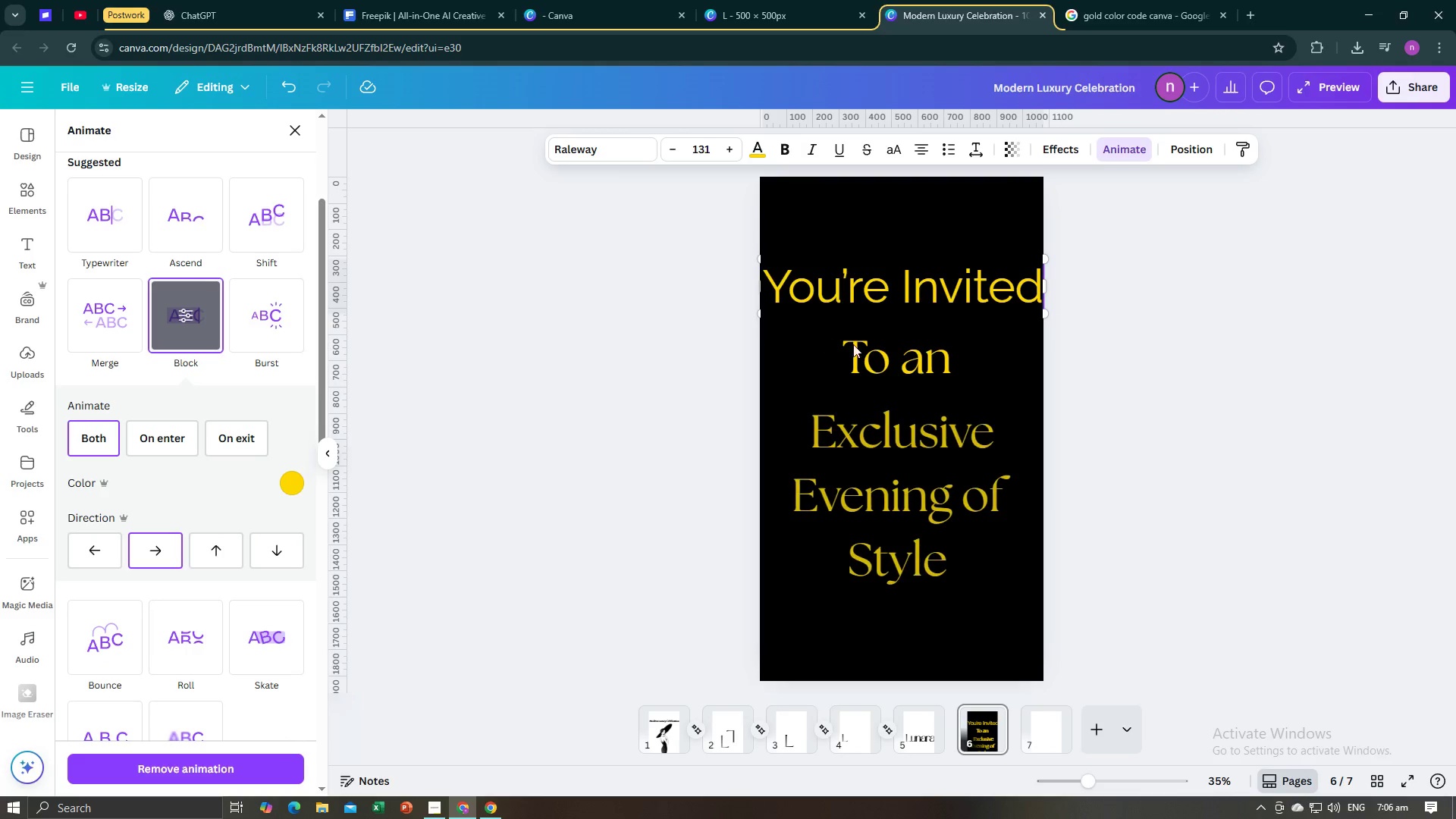 
left_click([885, 351])
 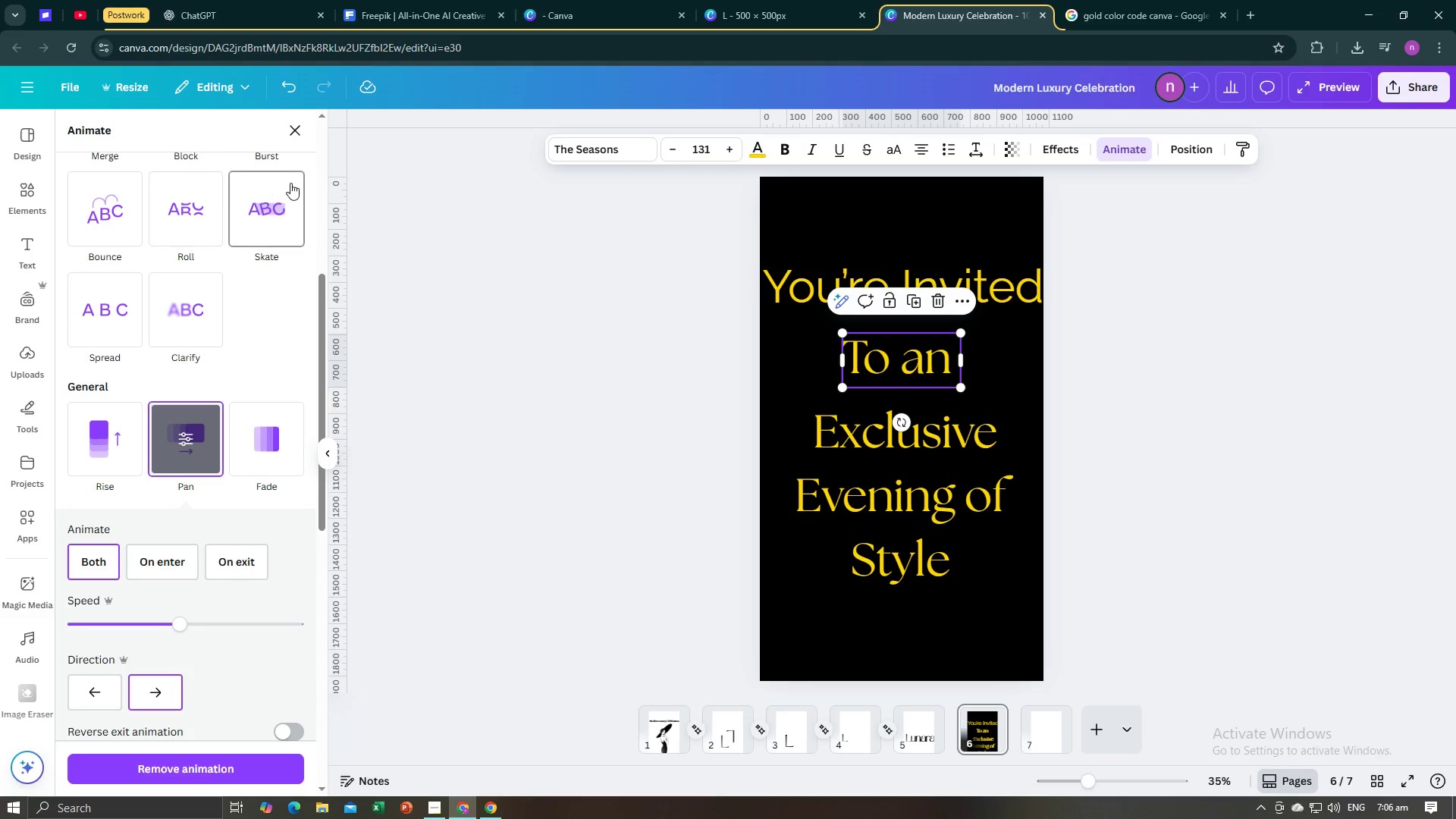 
wait(7.07)
 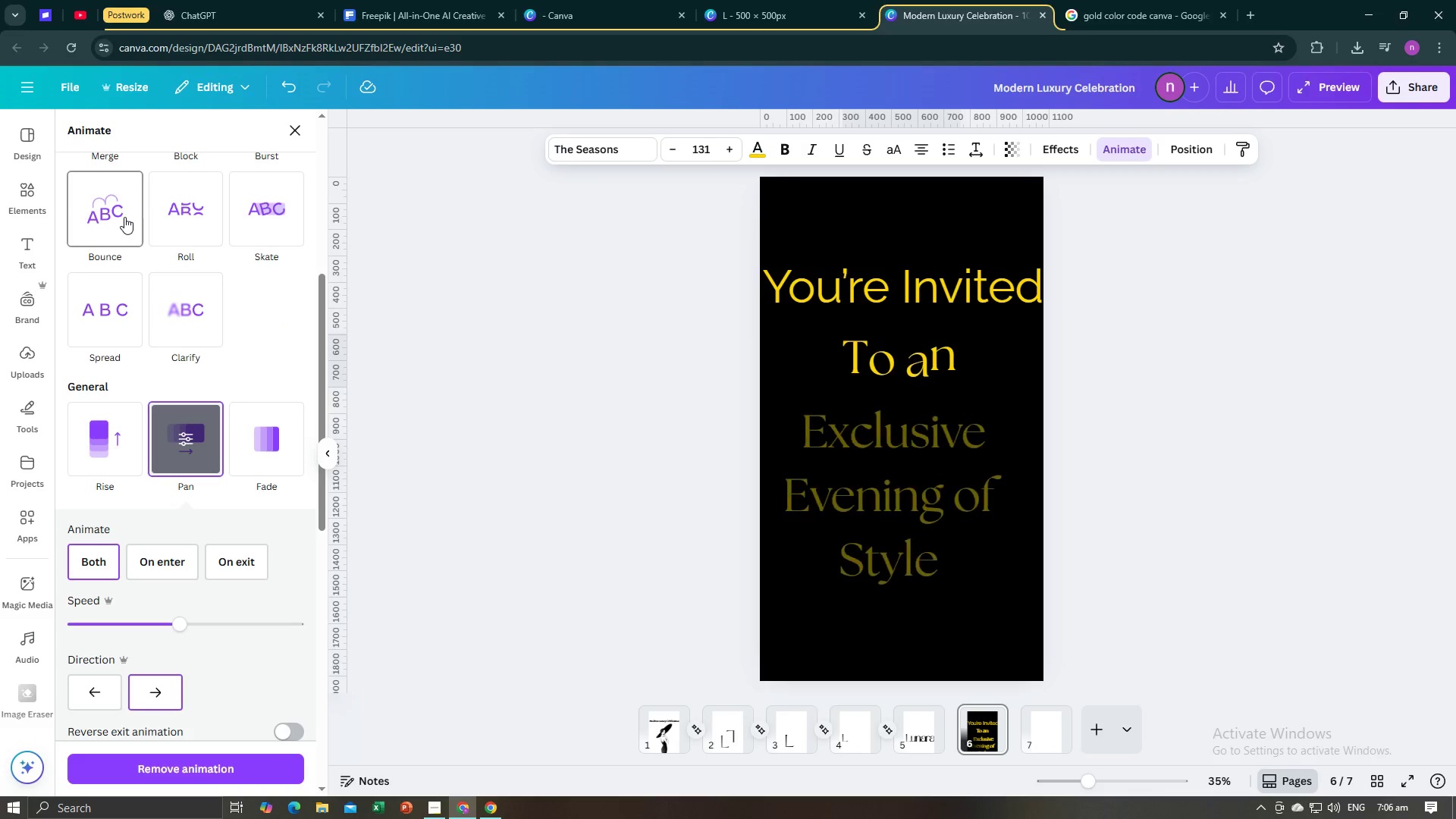 
scroll: coordinate [174, 253], scroll_direction: up, amount: 1.0
 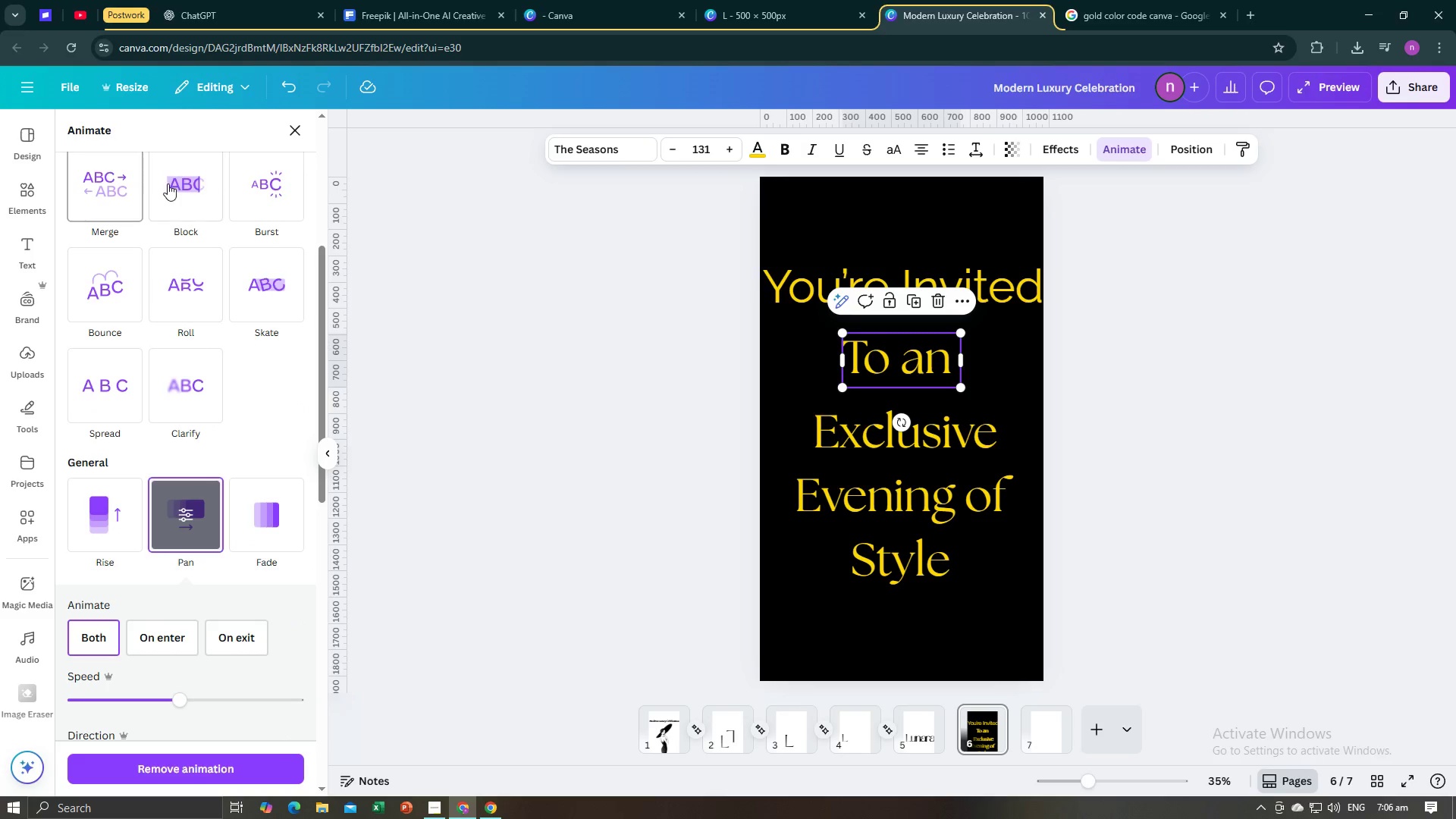 
wait(5.32)
 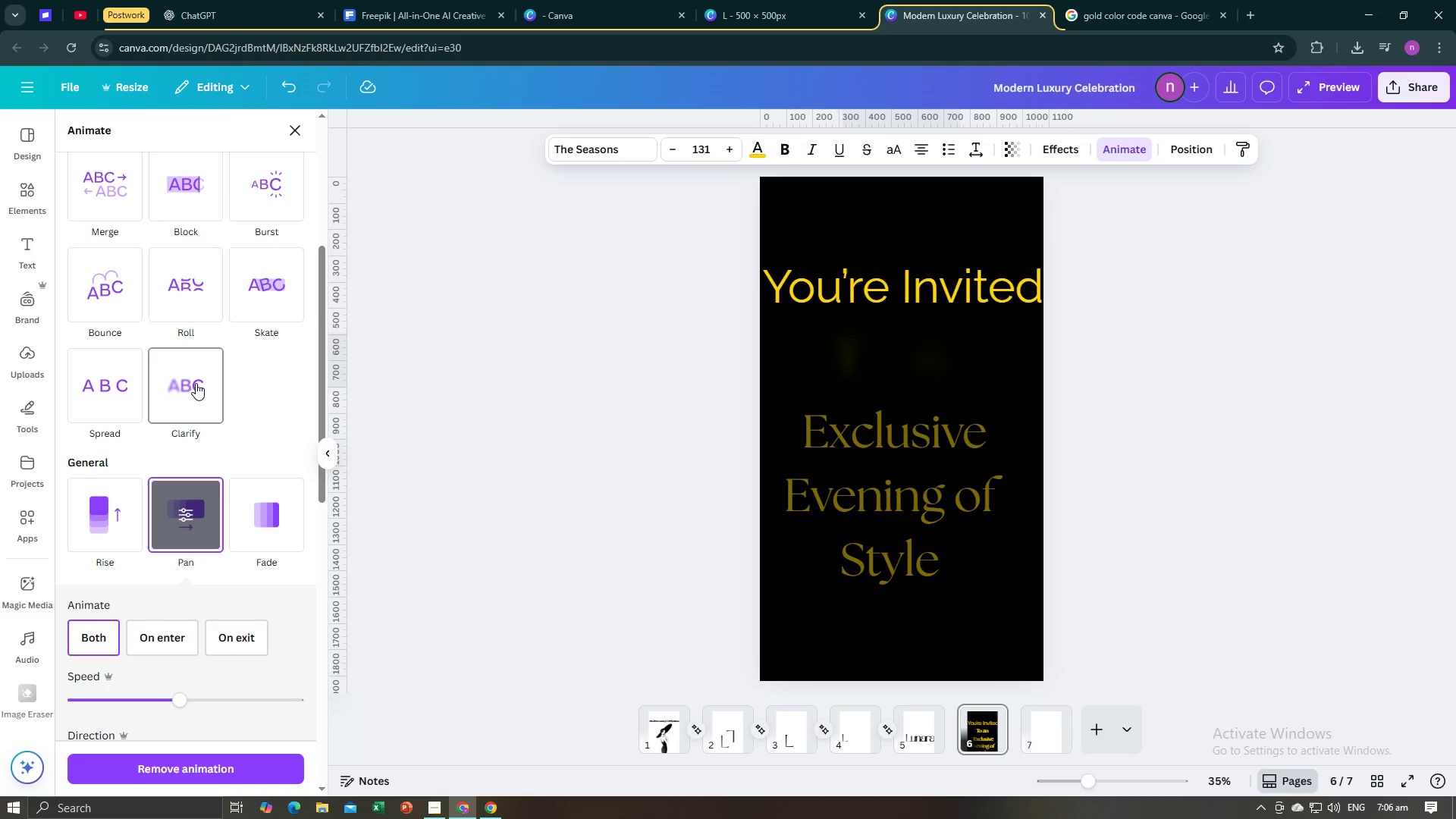 
scroll: coordinate [212, 214], scroll_direction: up, amount: 2.0
 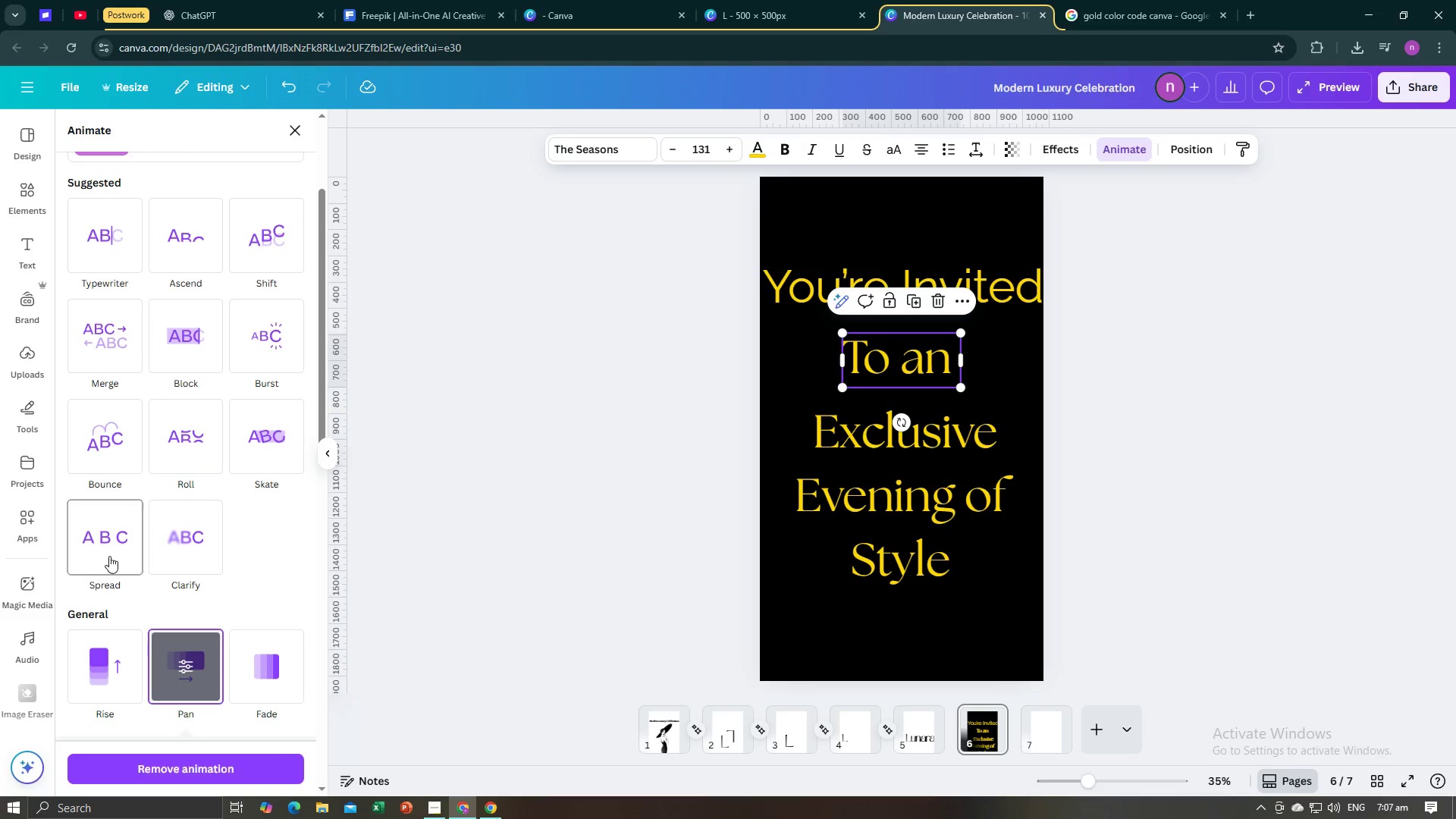 
wait(14.87)
 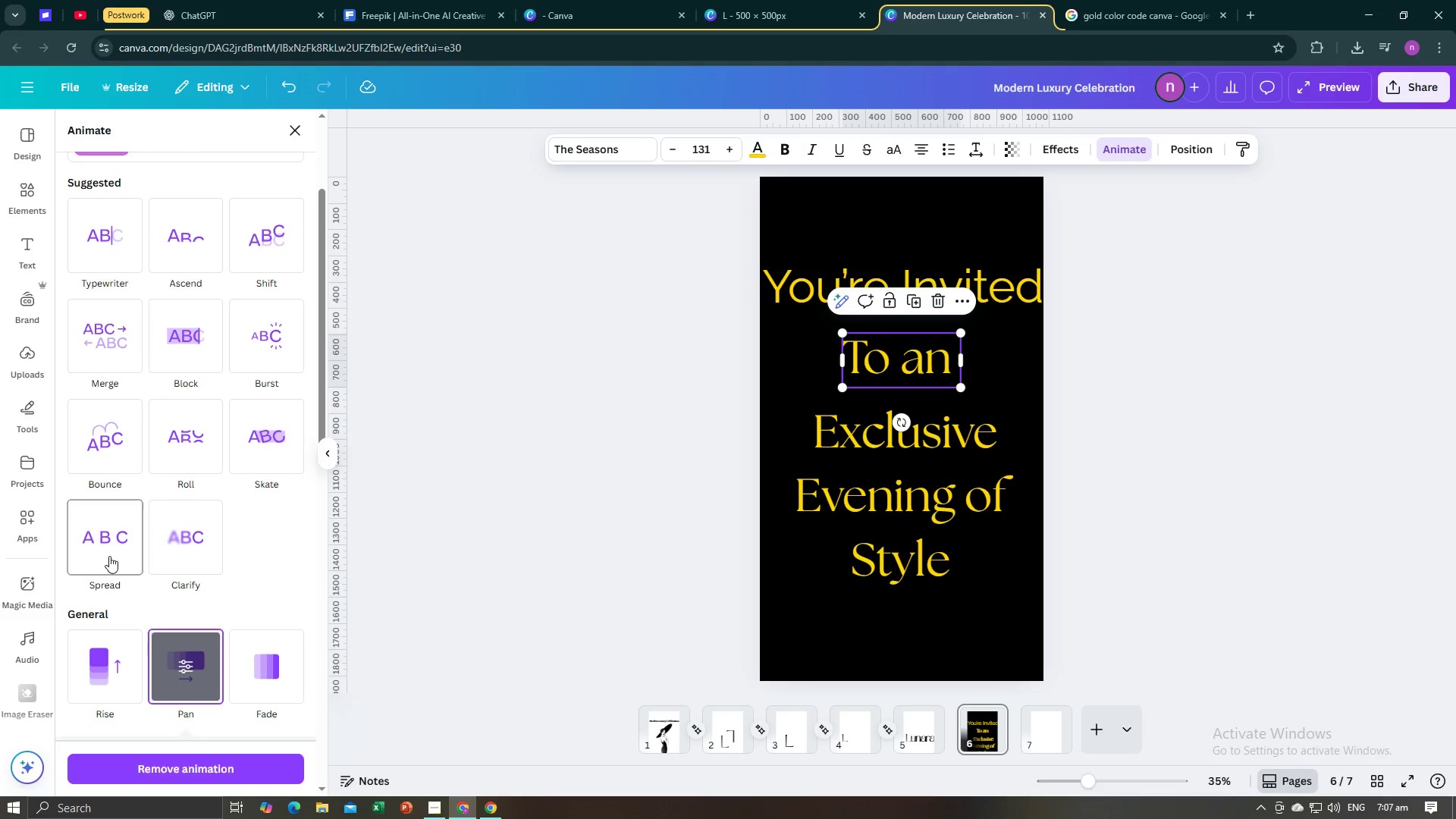 
left_click([120, 441])
 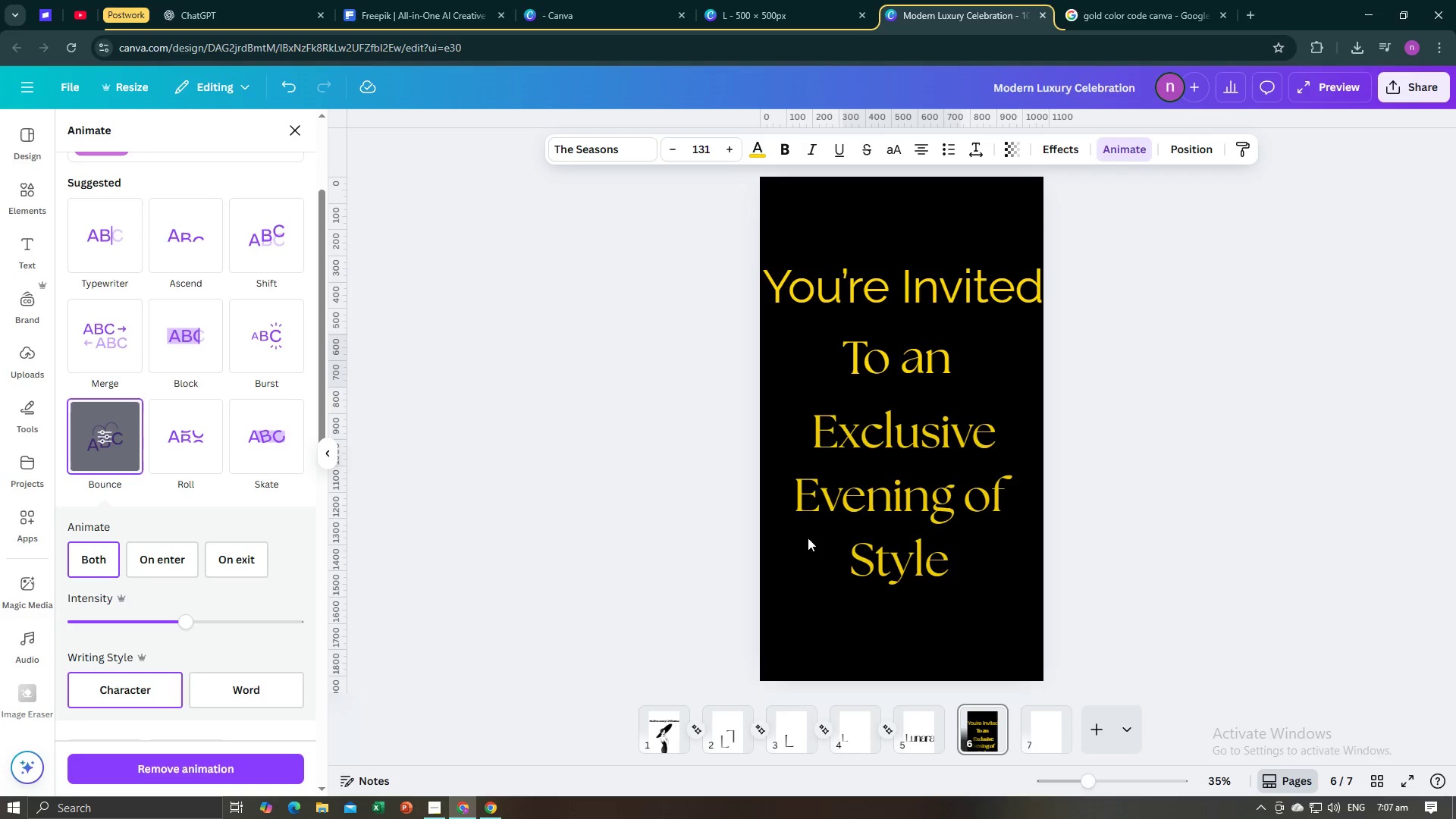 
left_click([890, 500])
 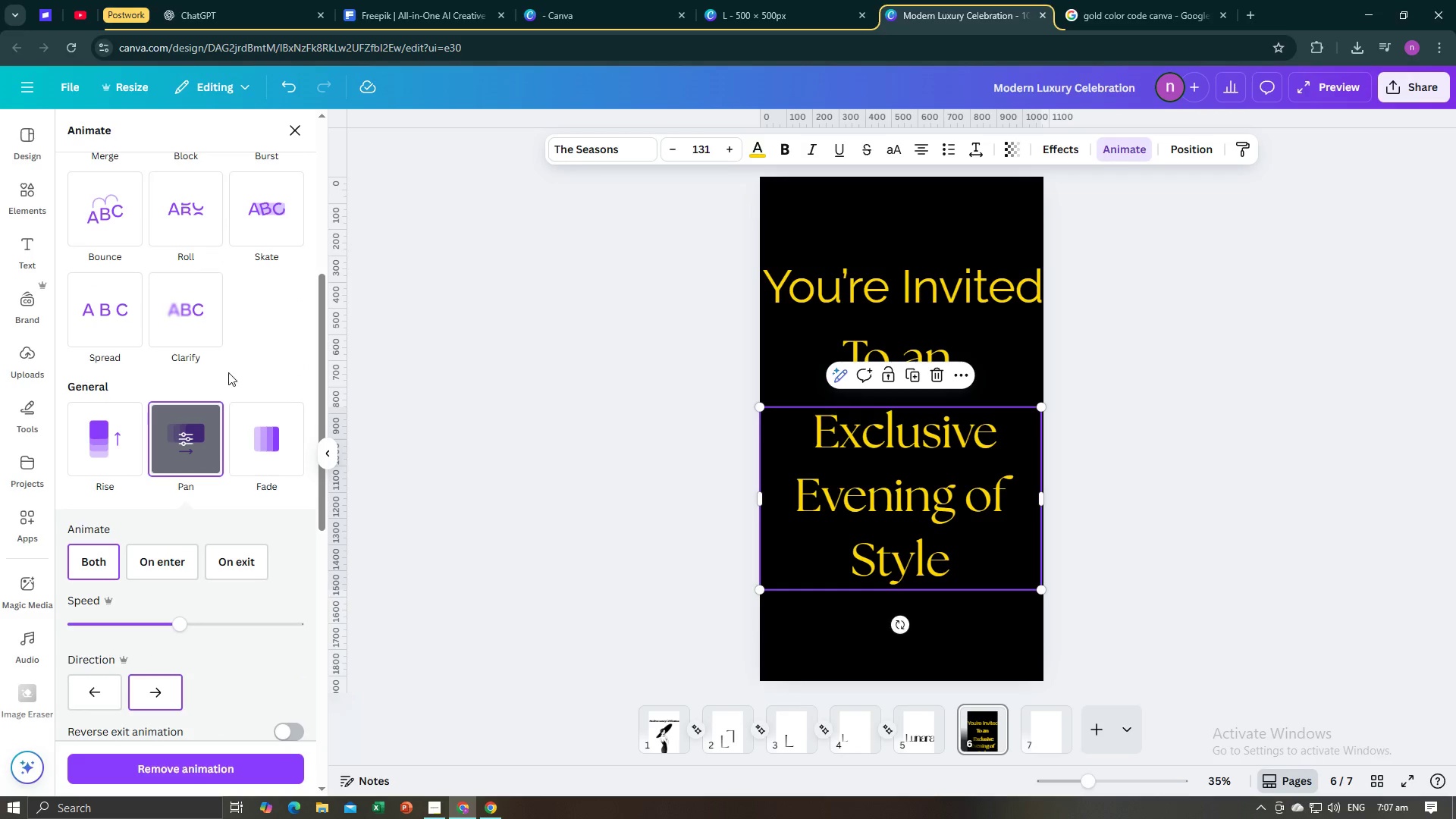 
scroll: coordinate [175, 327], scroll_direction: up, amount: 1.0
 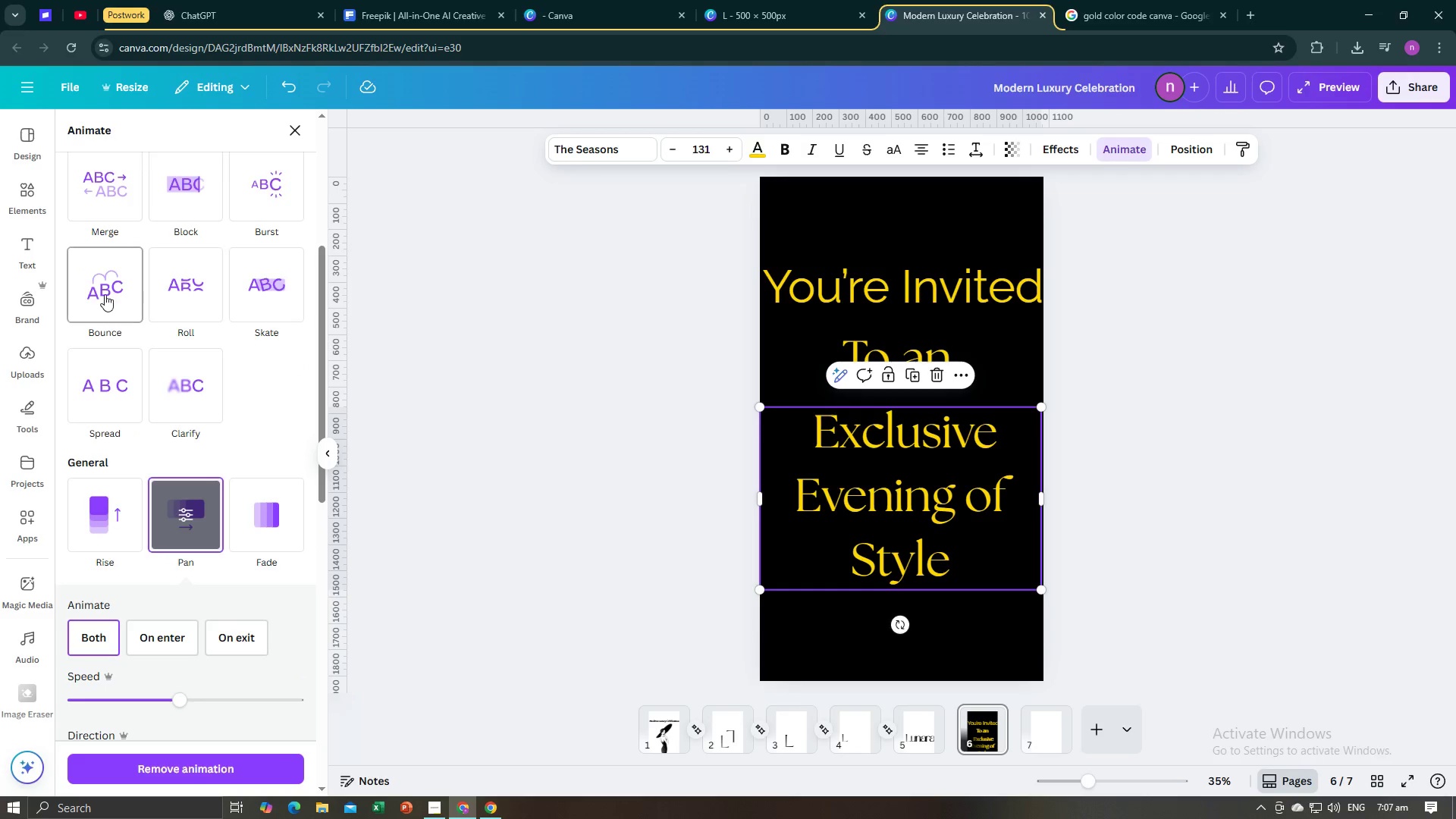 
left_click([105, 294])
 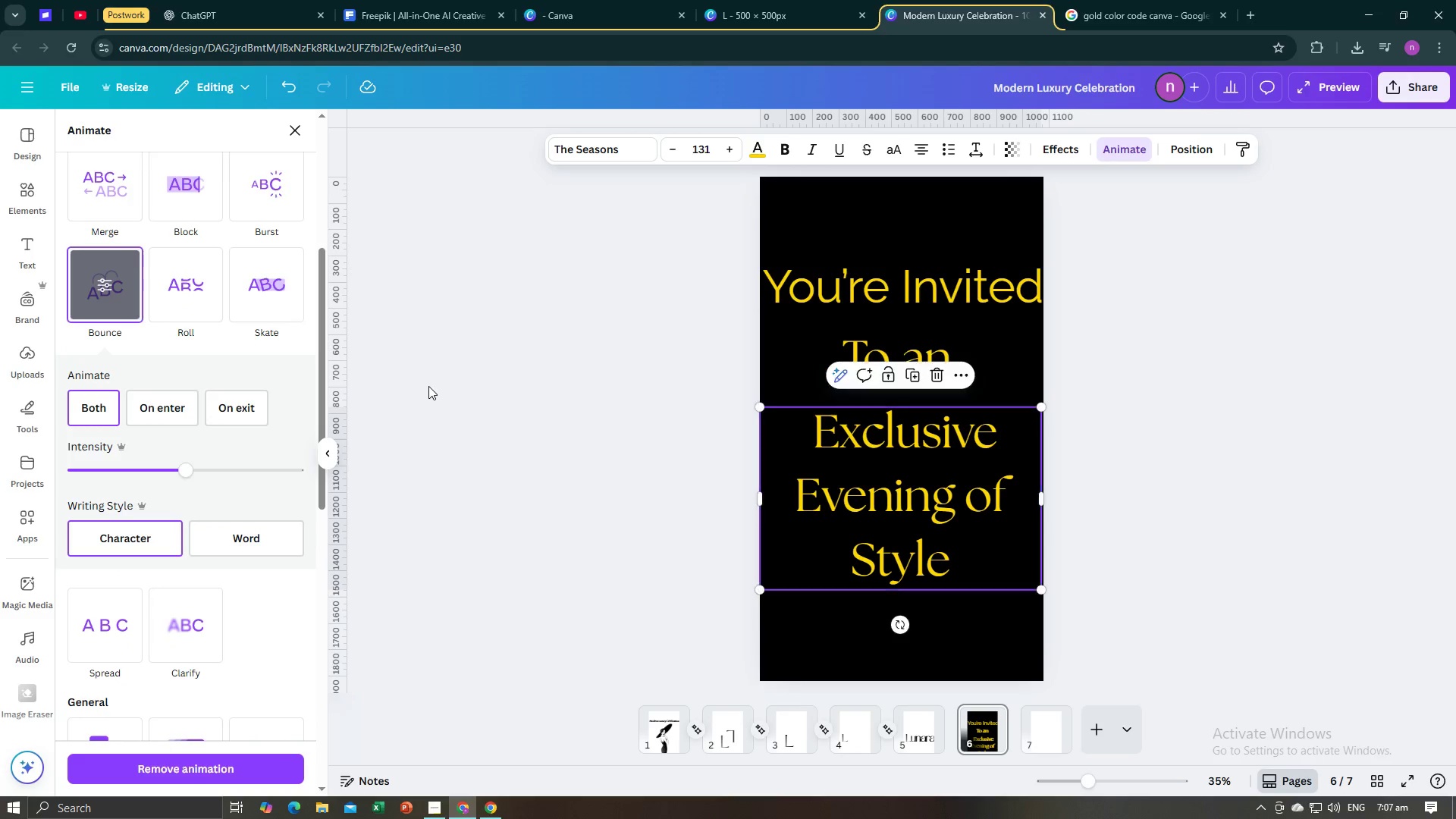 
left_click([262, 200])
 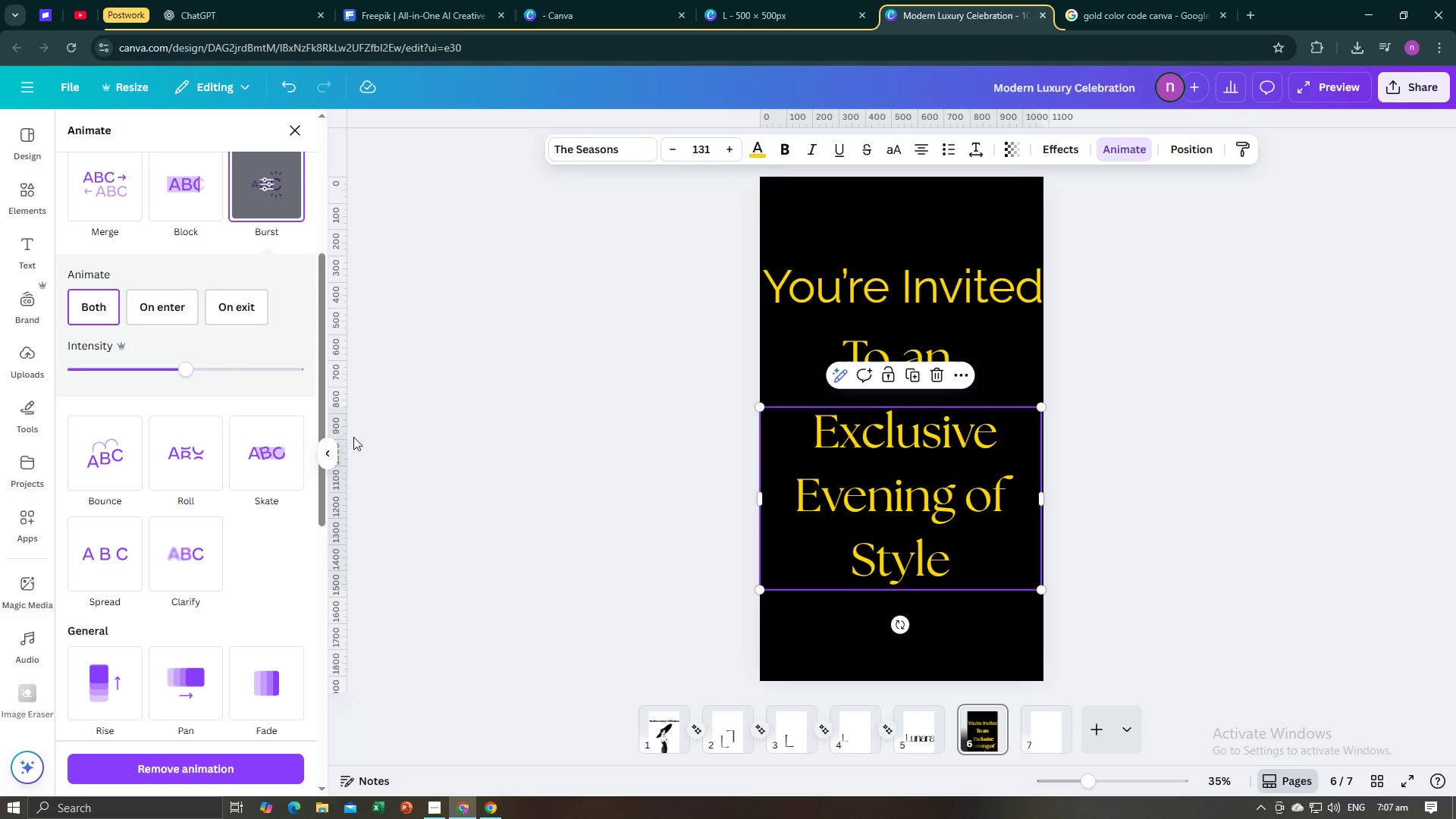 
left_click([523, 453])
 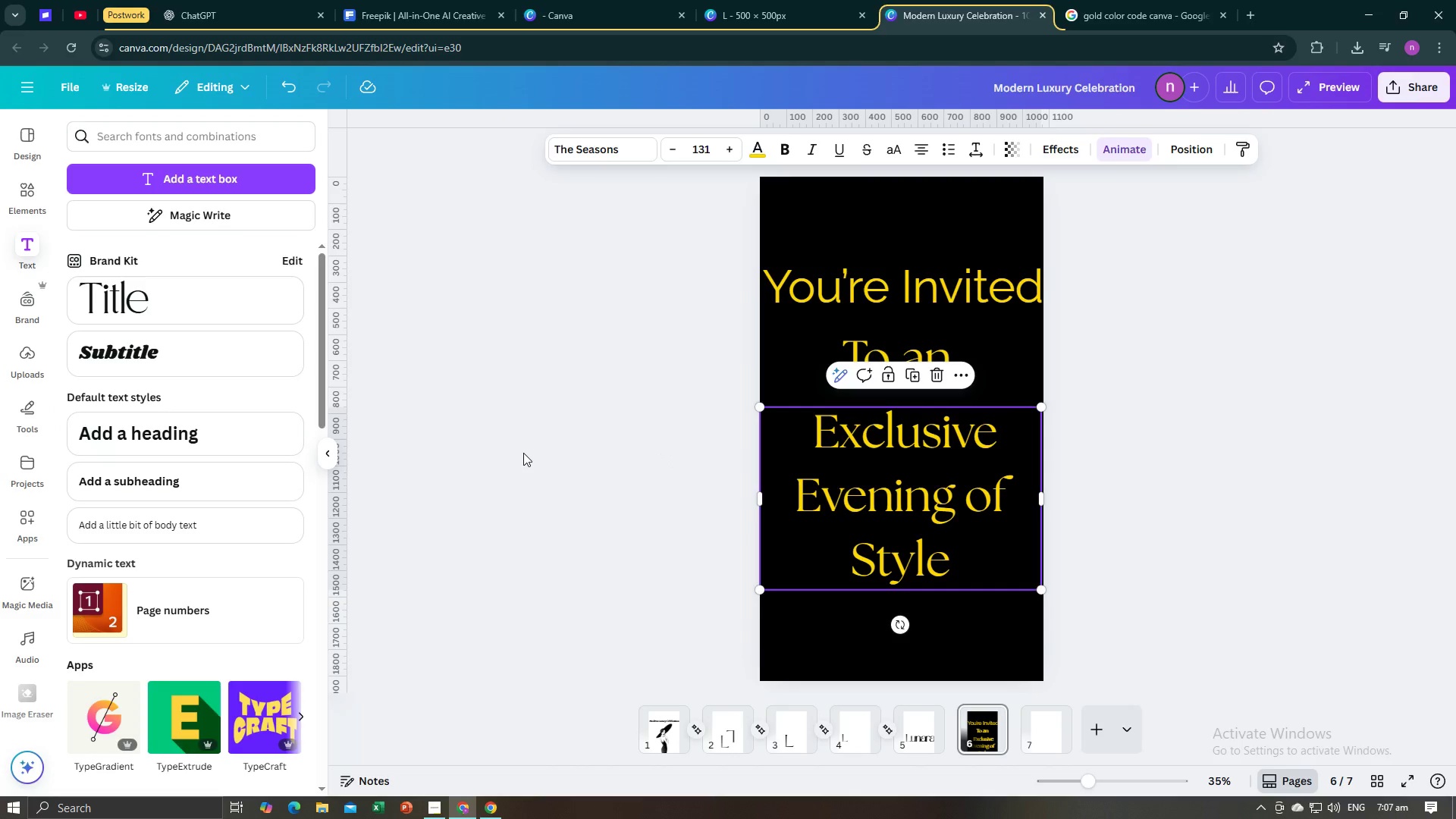 
left_click([523, 453])
 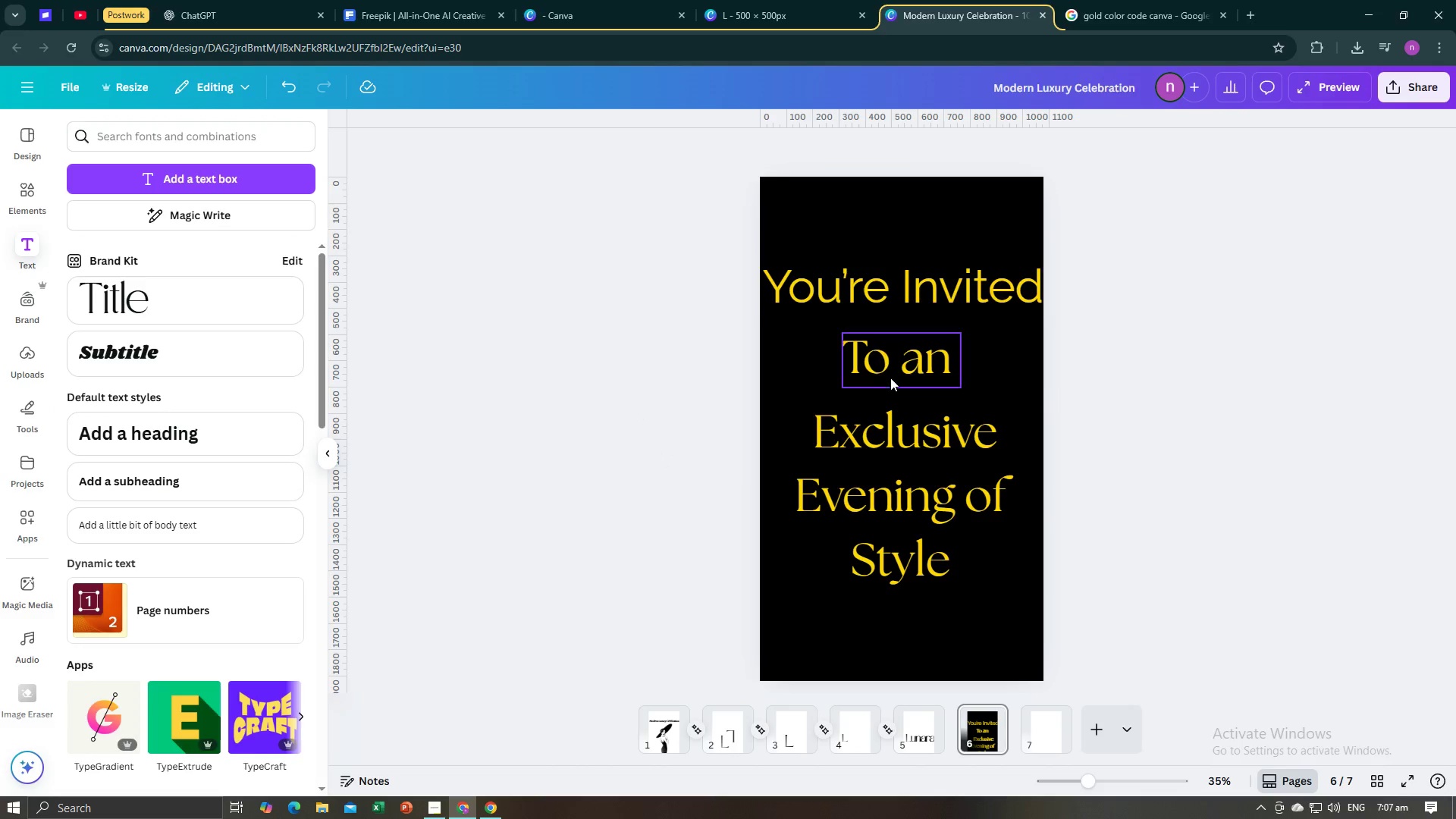 
left_click([999, 610])
 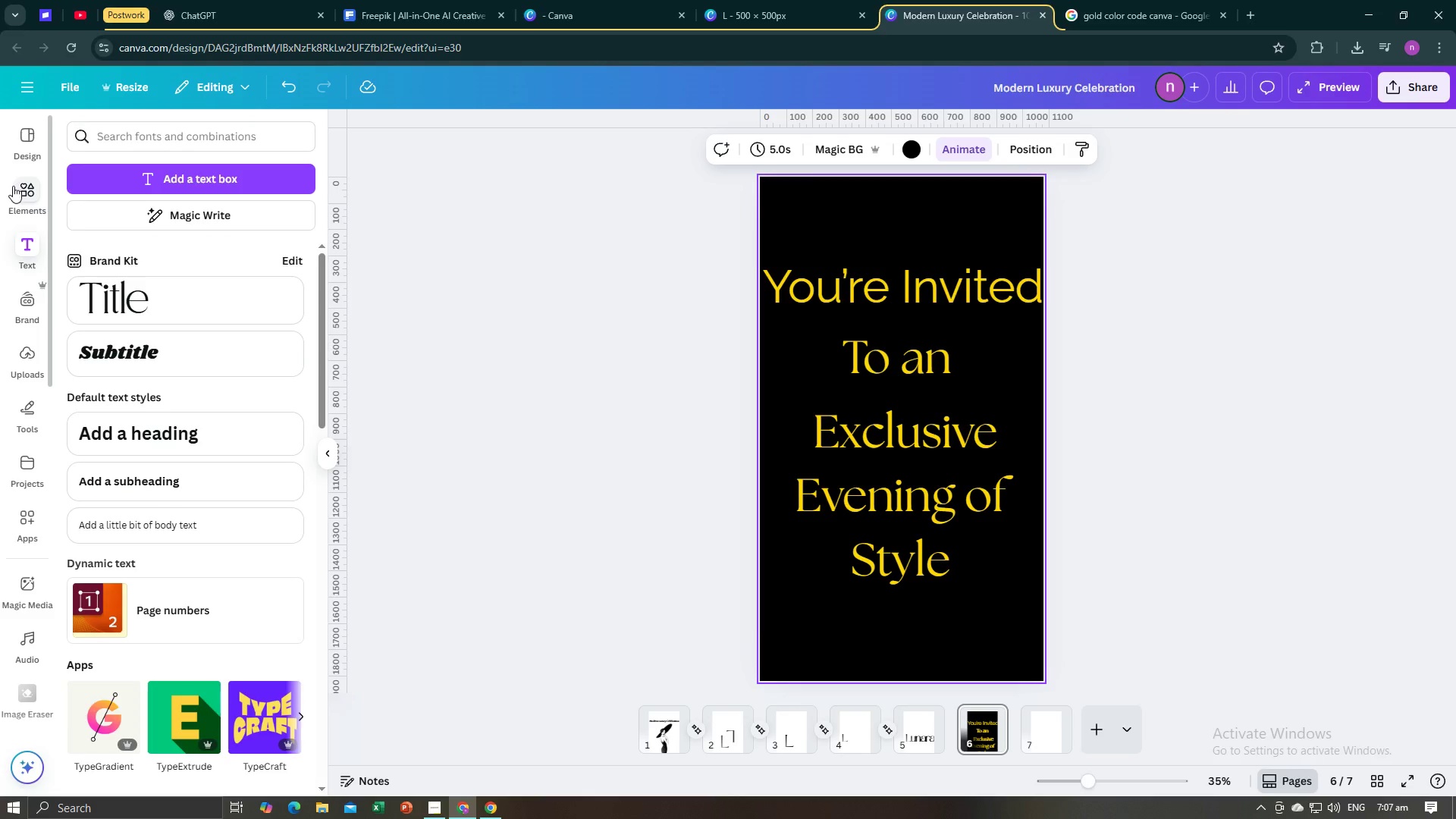 
left_click([18, 146])
 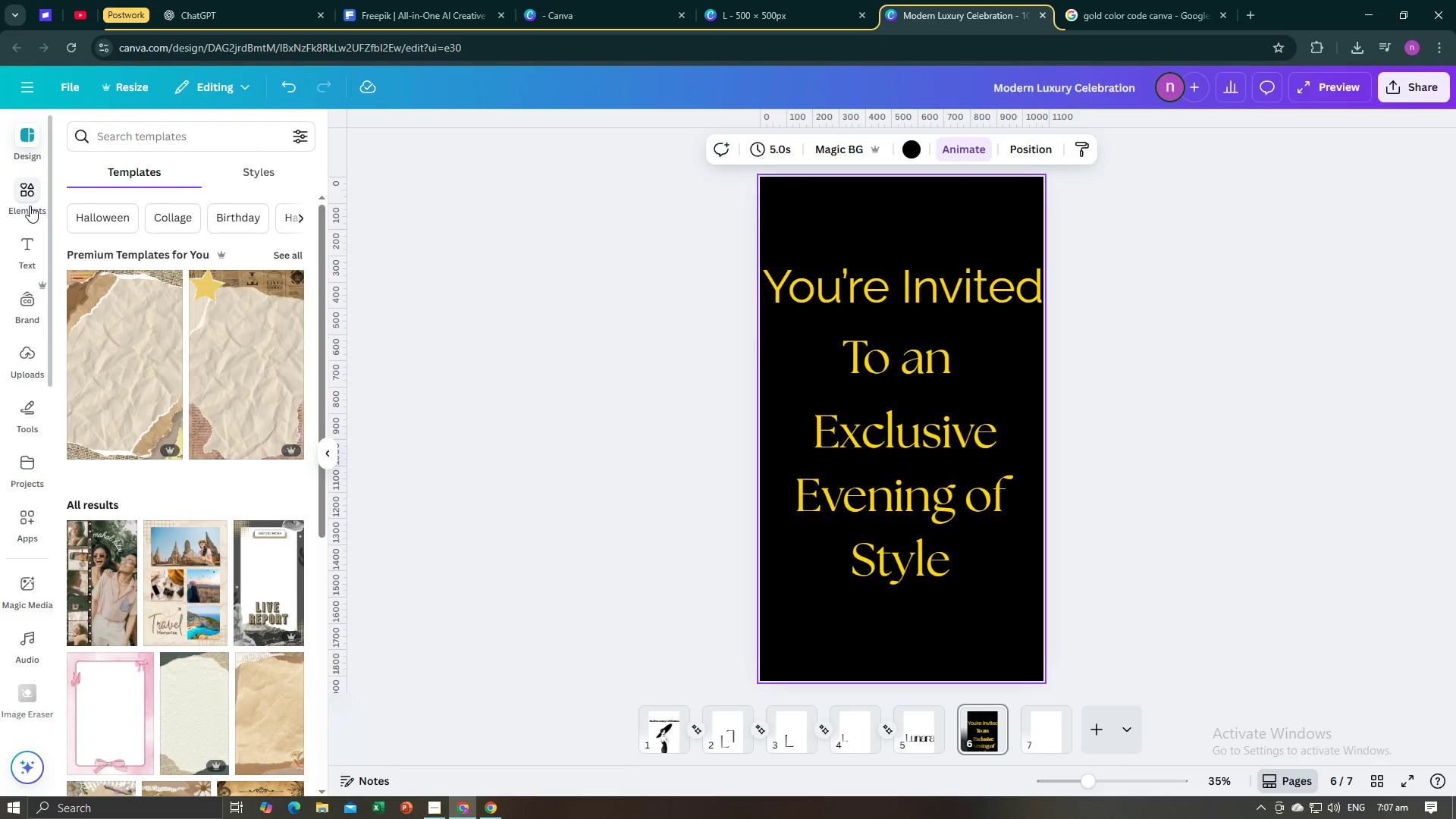 
left_click([29, 205])
 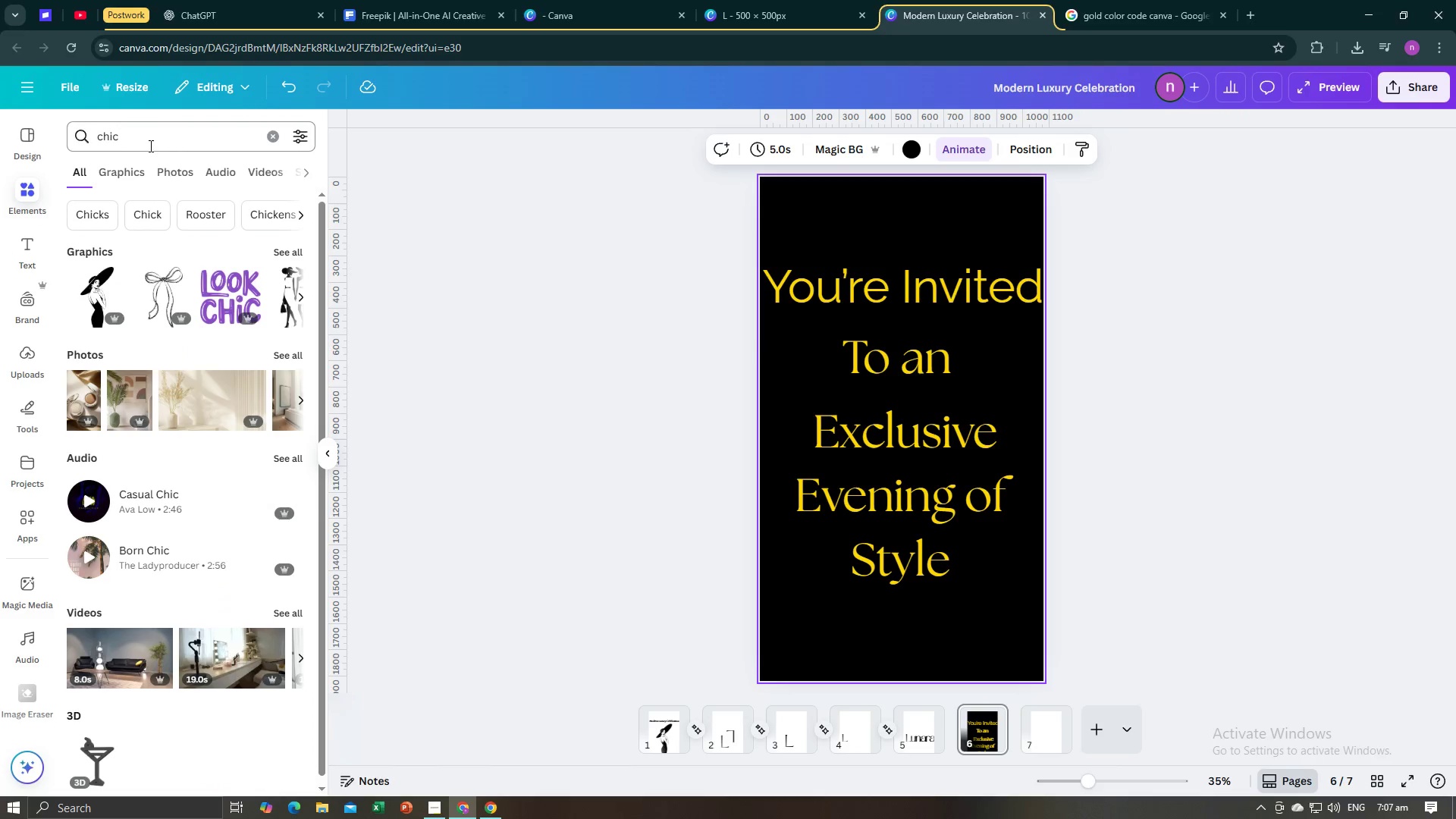 
left_click_drag(start_coordinate=[165, 136], to_coordinate=[76, 136])
 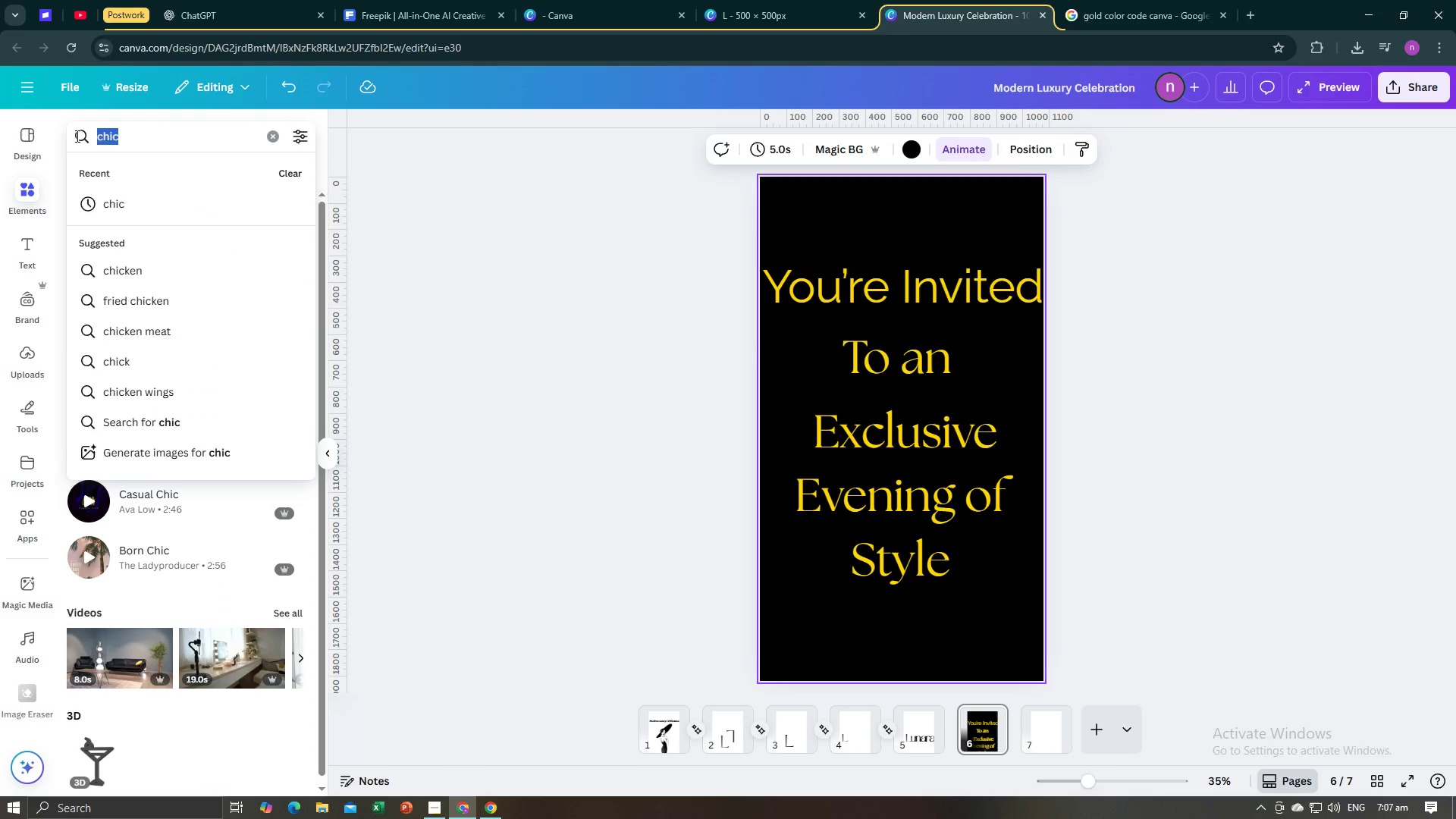 
type(wai)
key(Backspace)
key(Backspace)
key(Backspace)
key(Backspace)
 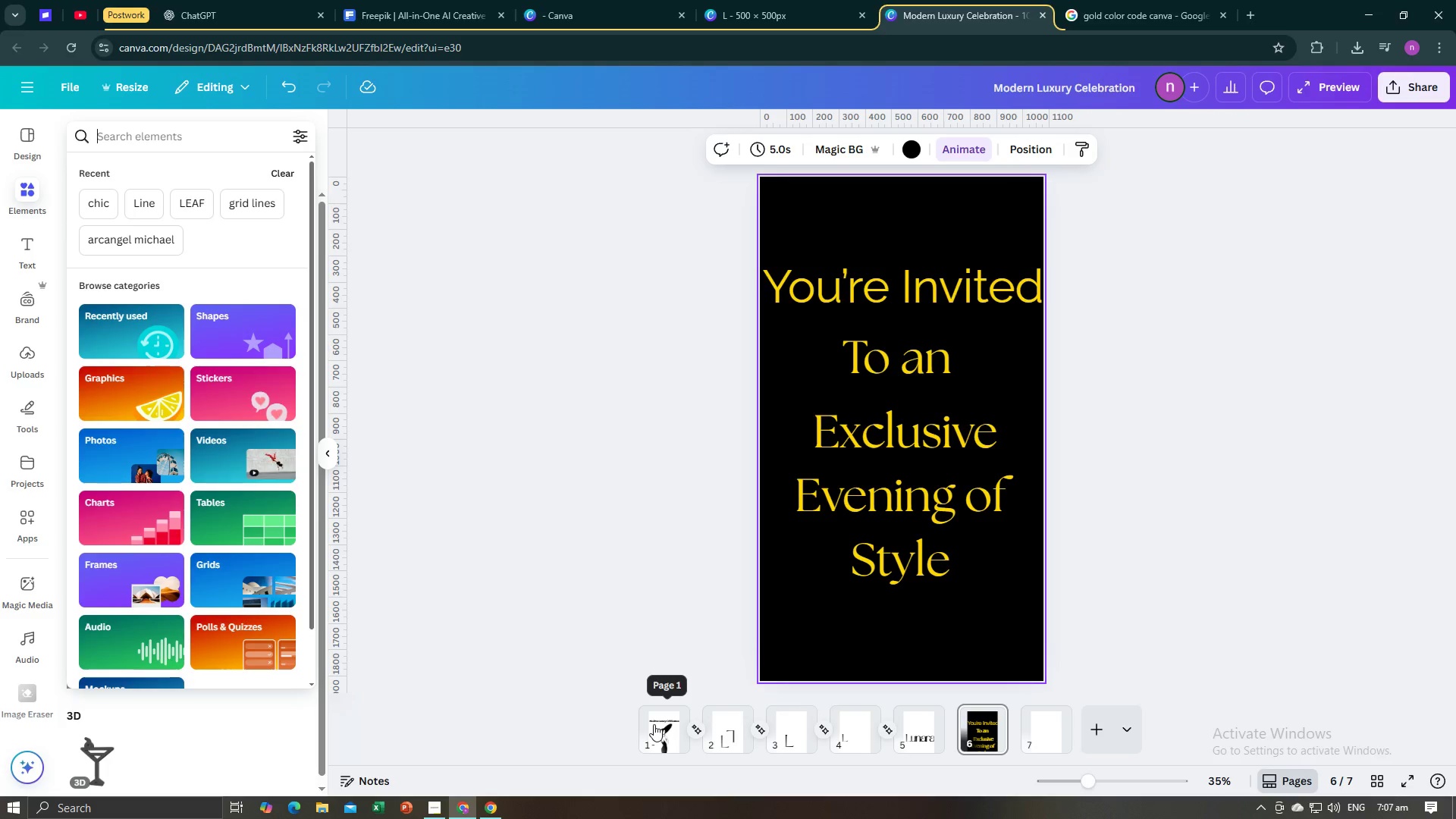 
left_click([654, 724])
 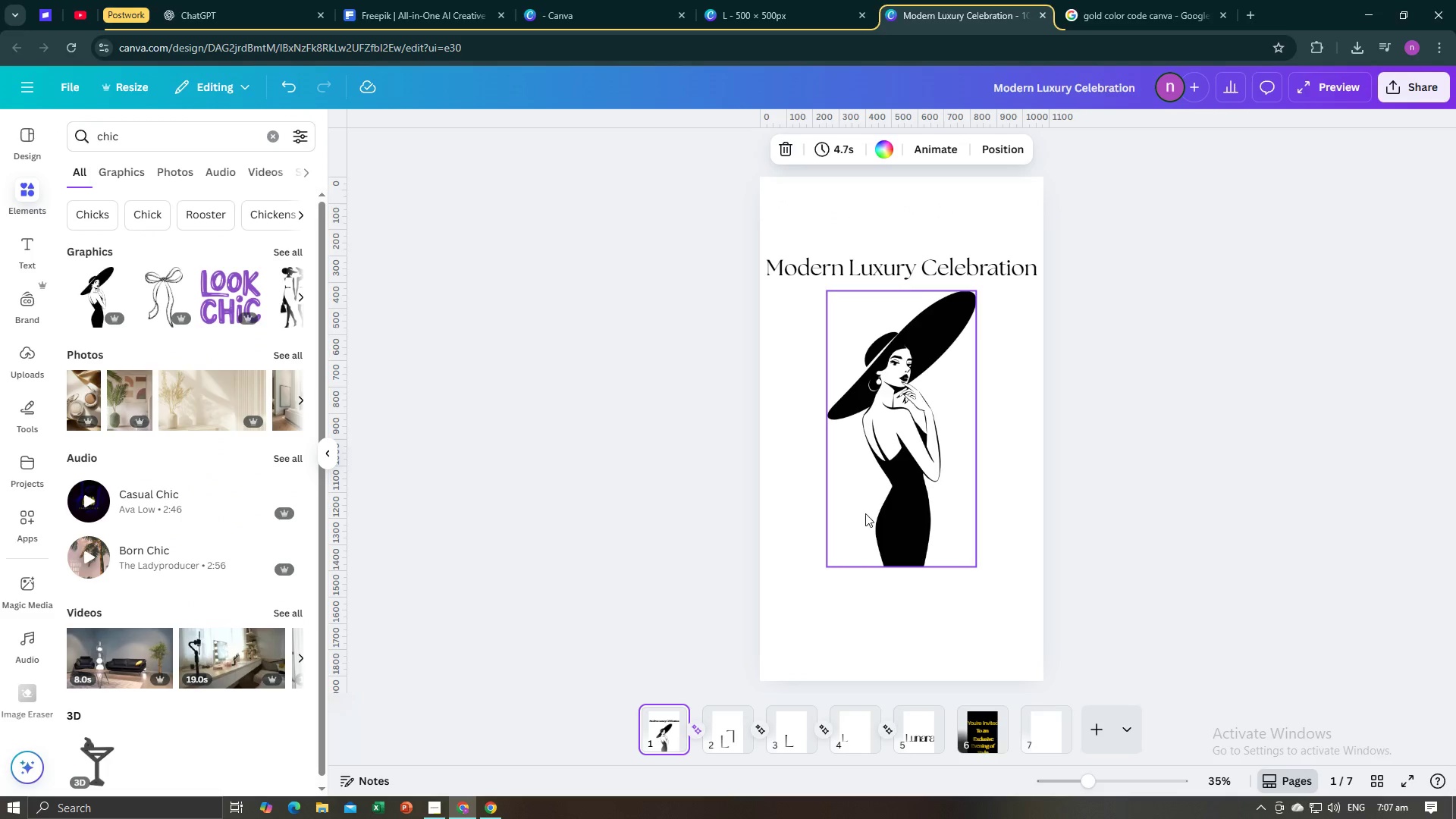 
left_click([887, 482])
 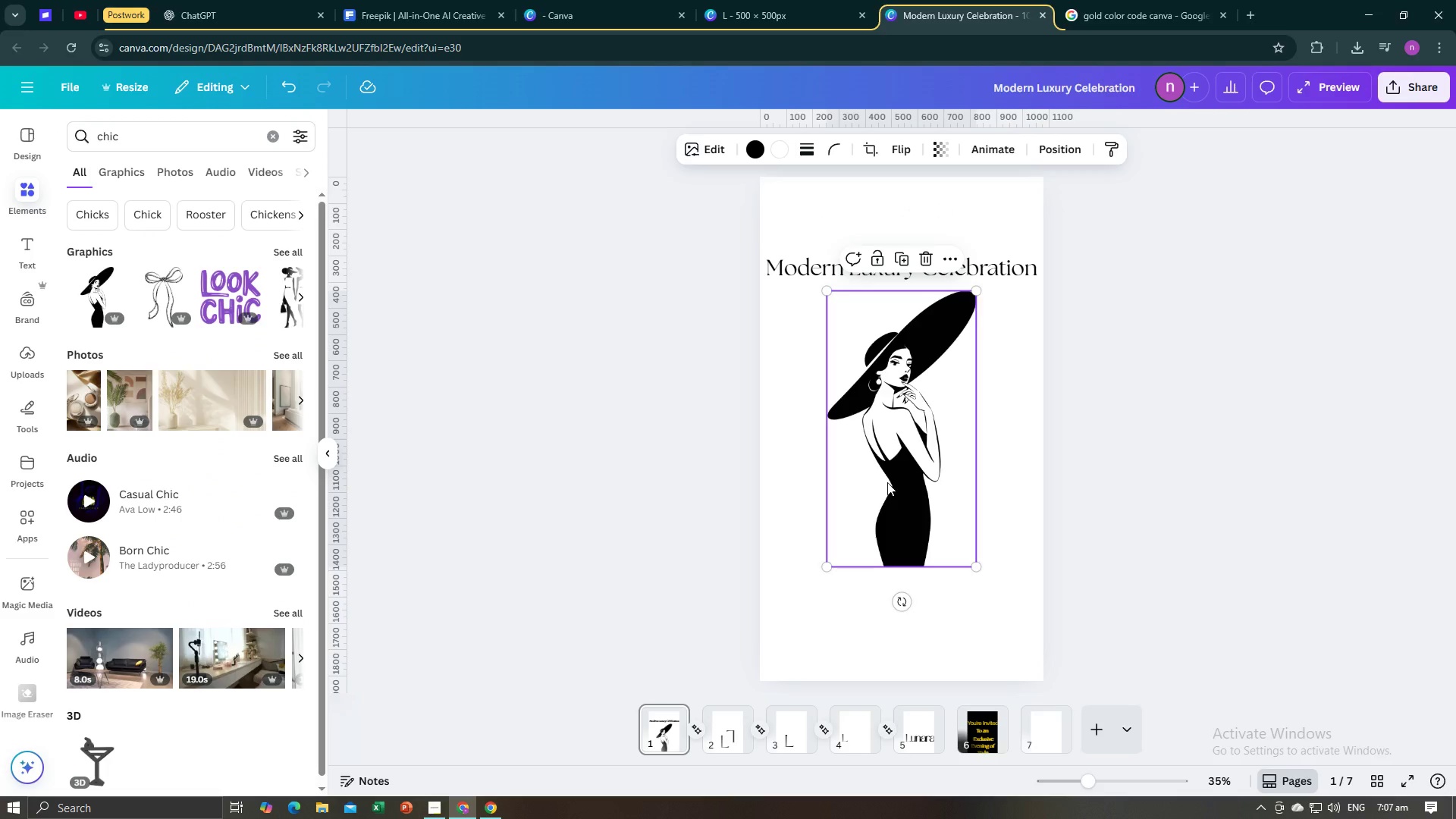 
key(Control+C)
 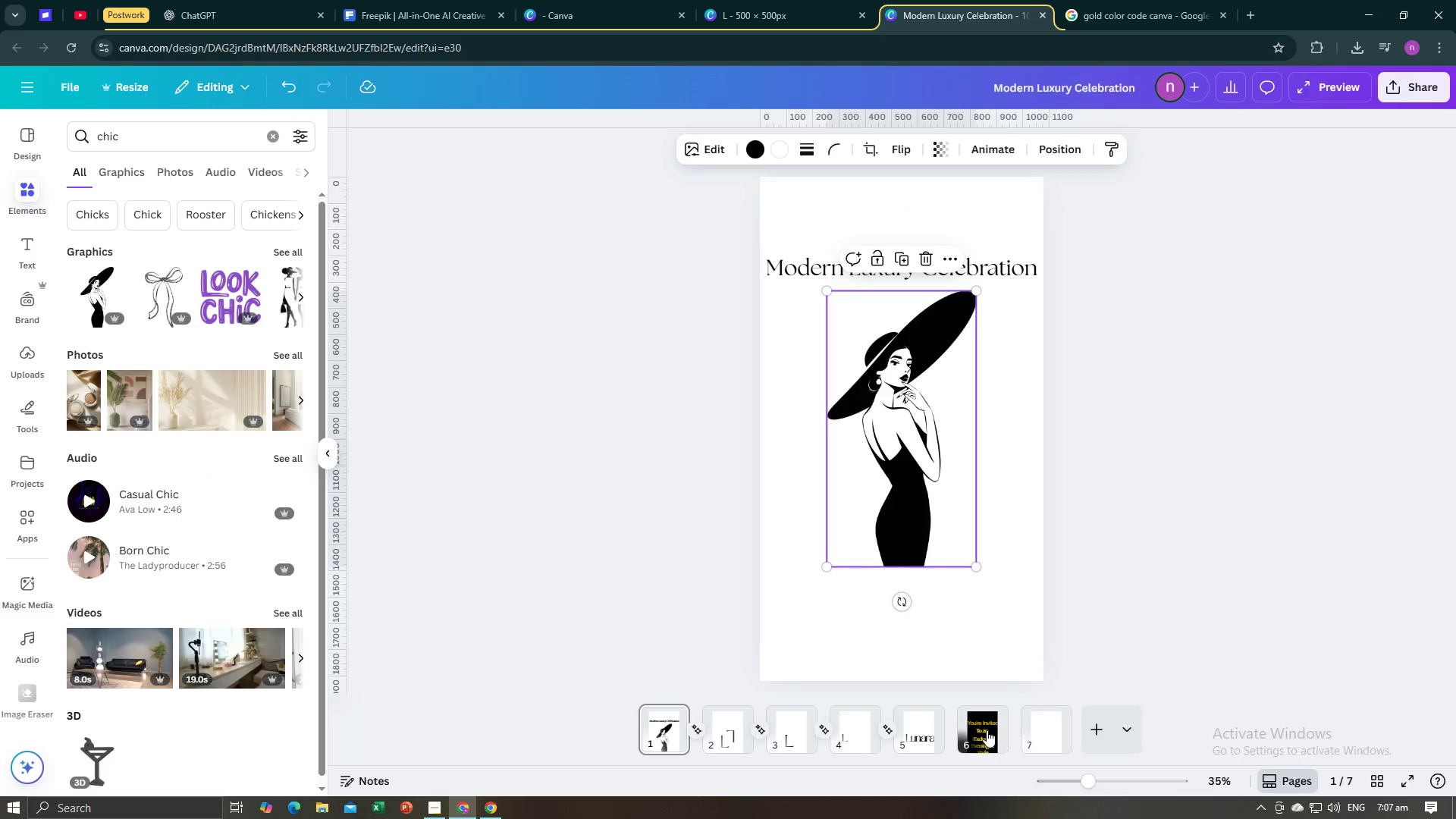 
left_click([987, 731])
 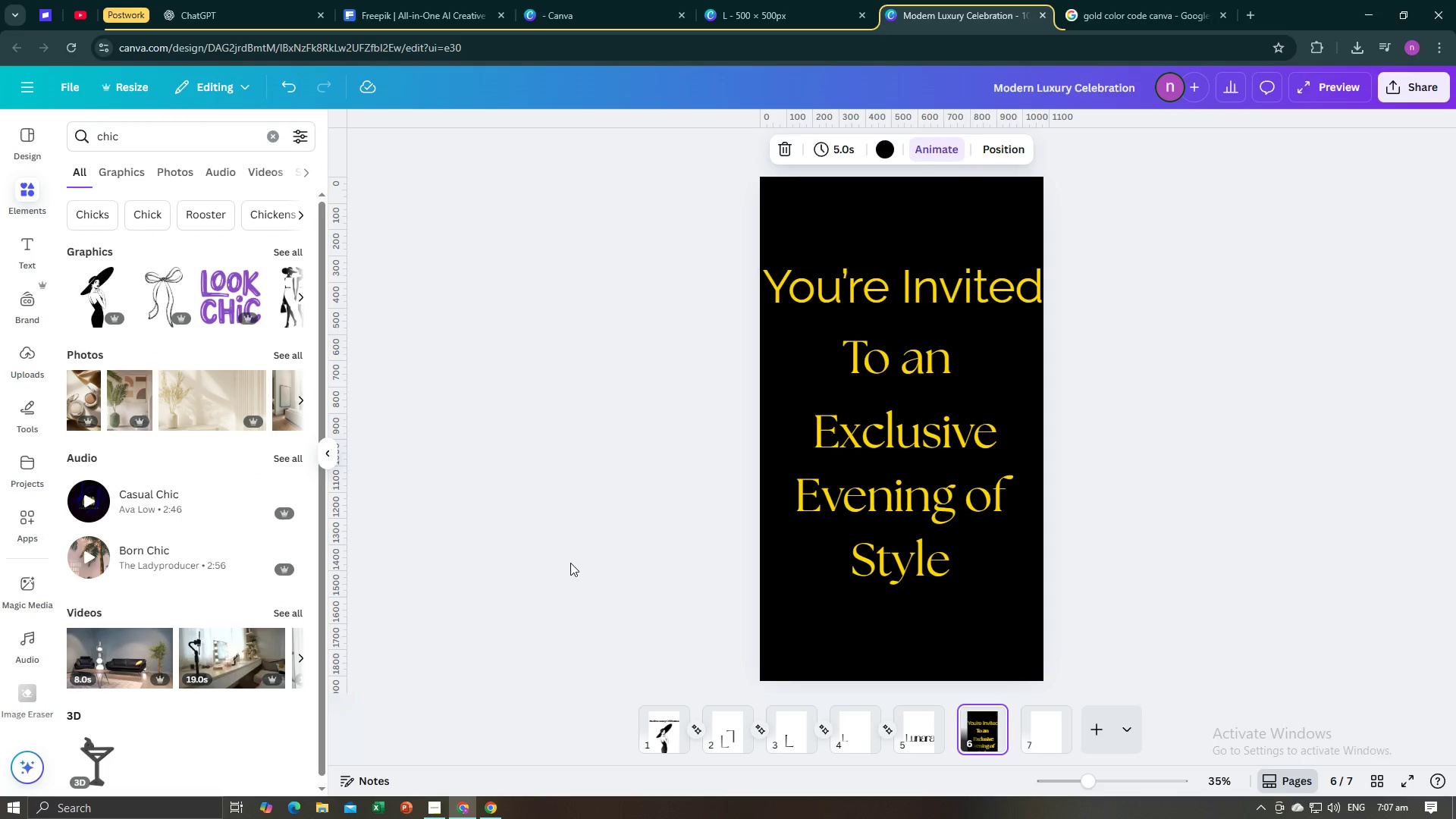 
left_click([570, 563])
 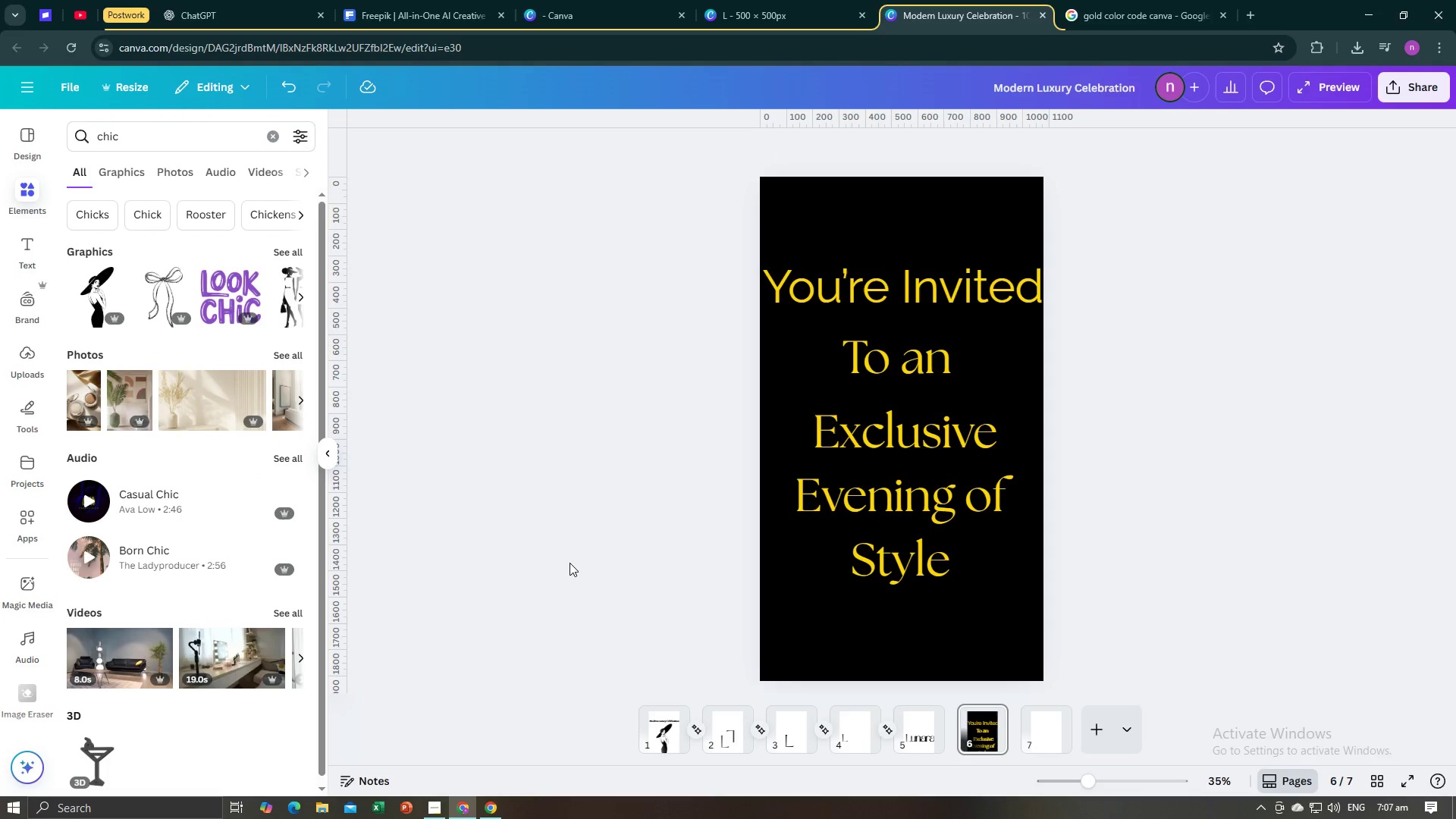 
key(Control+V)
 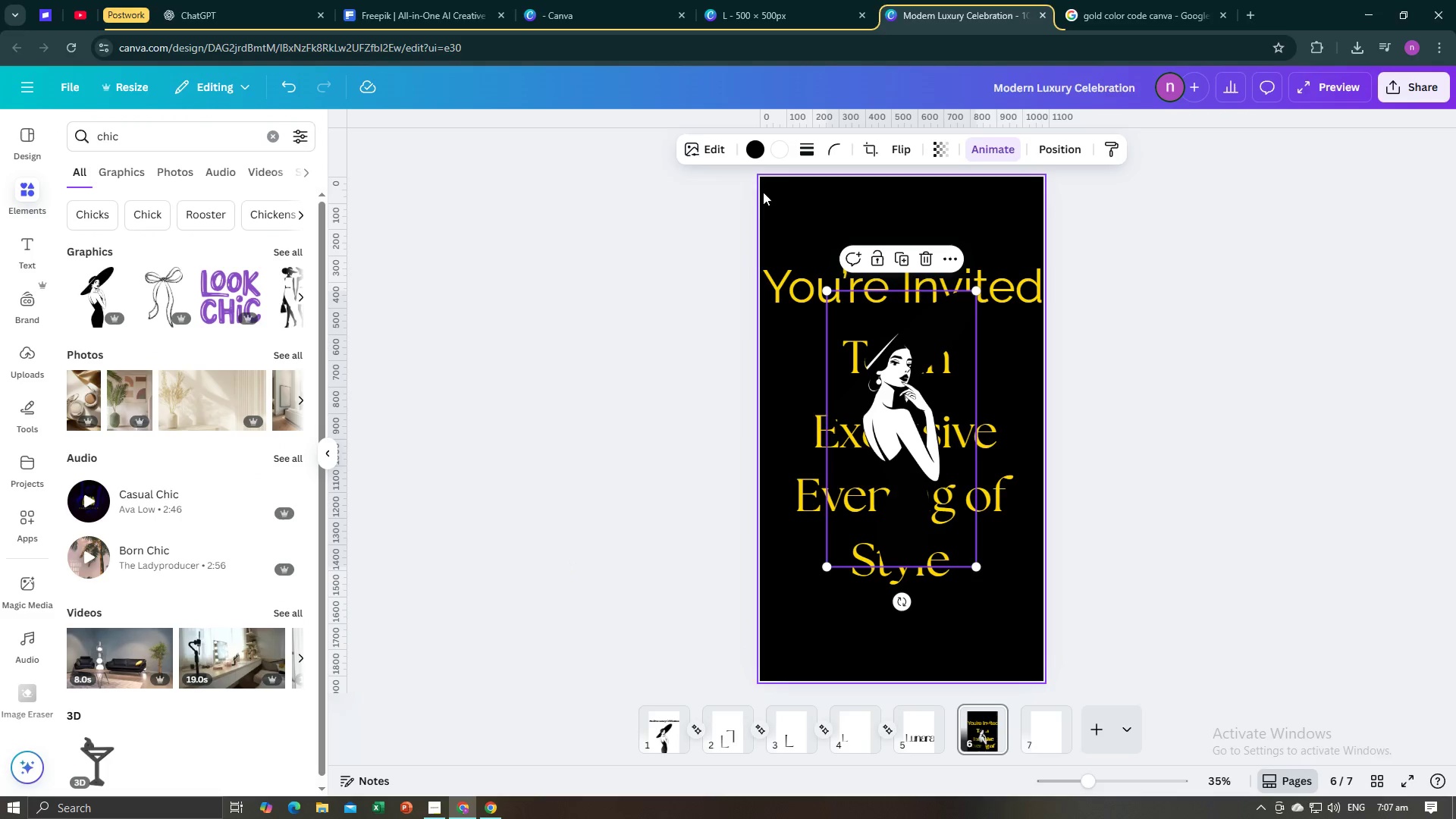 
left_click([748, 147])
 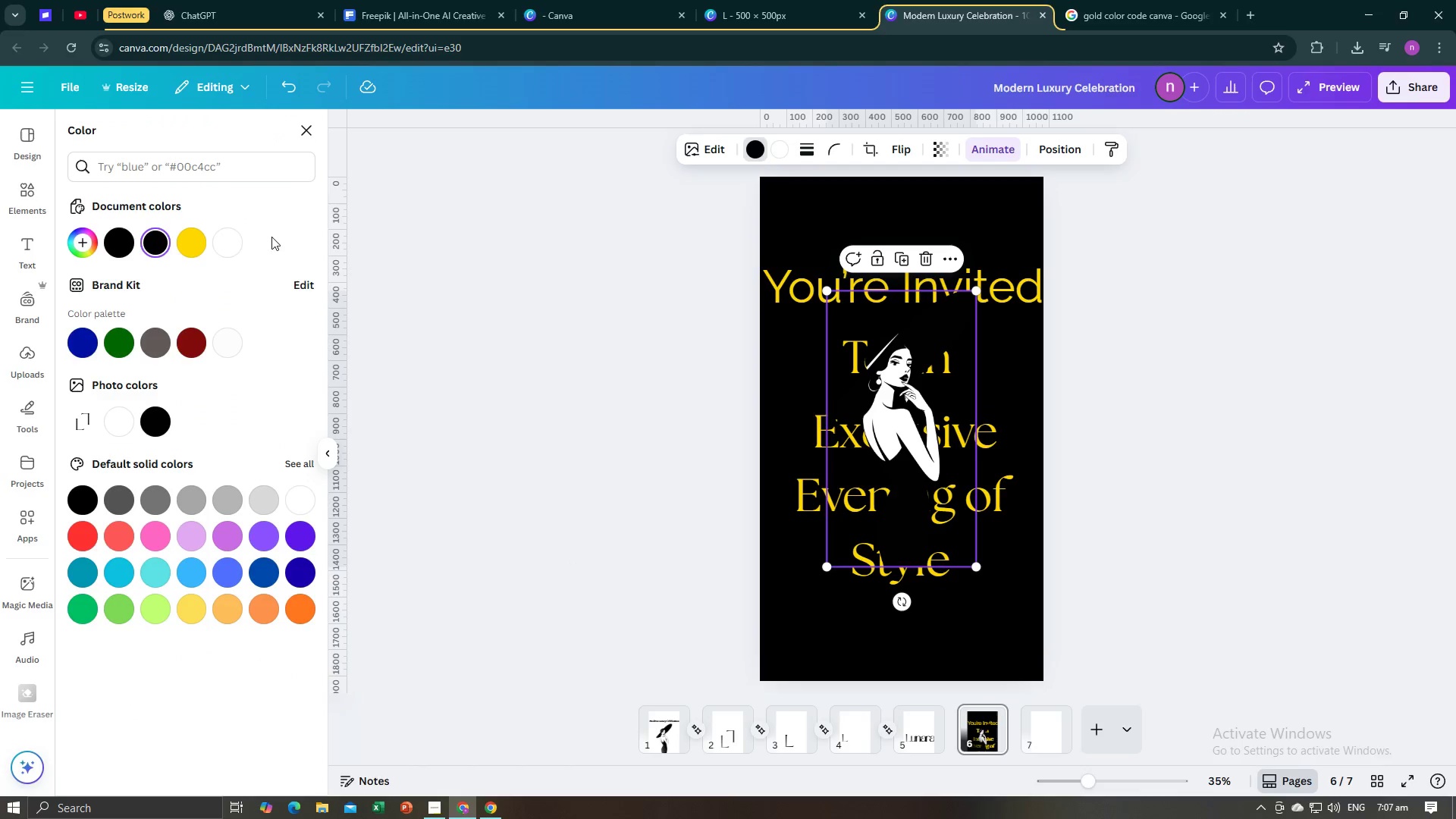 
left_click([185, 243])
 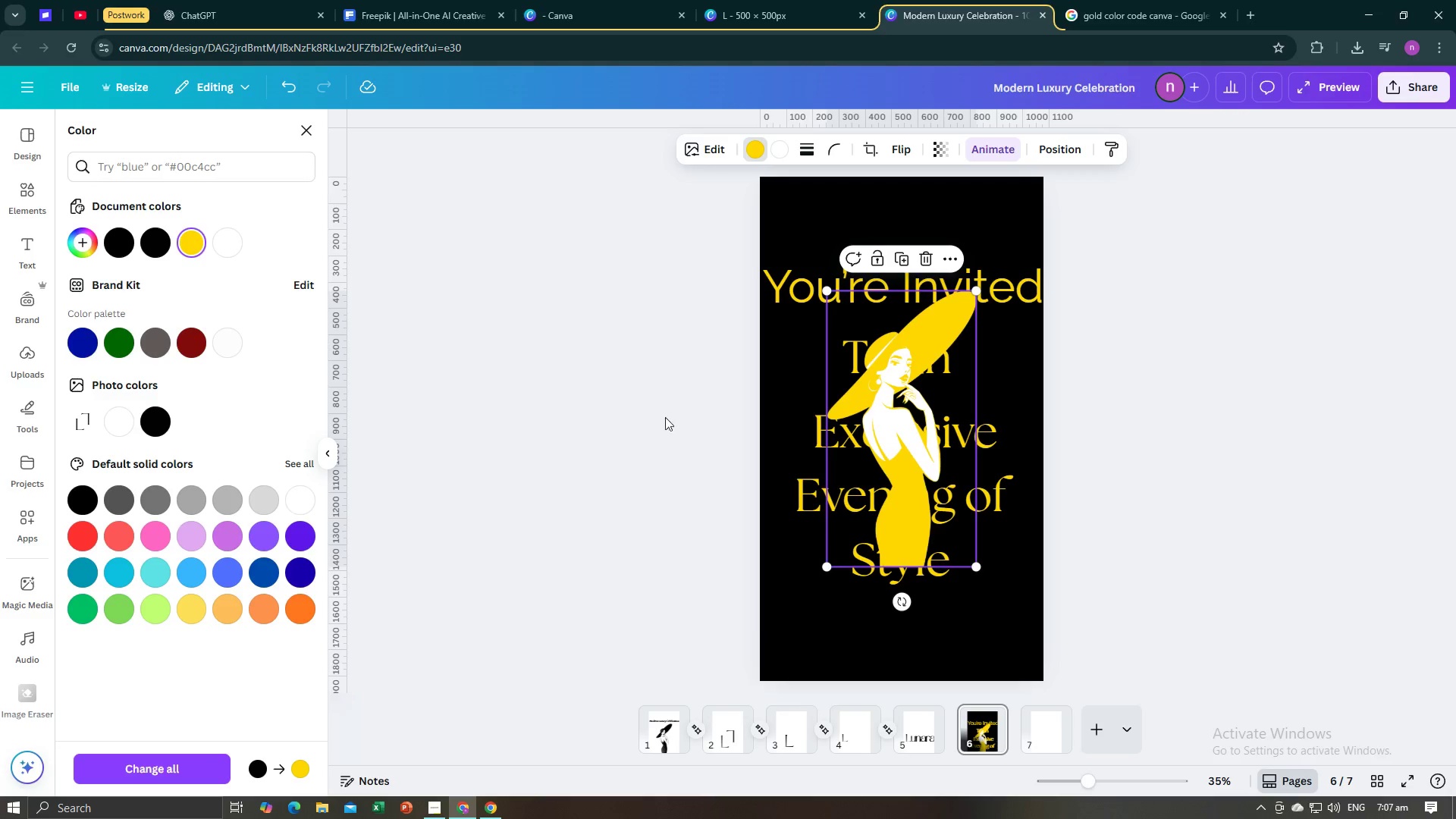 
left_click([554, 413])
 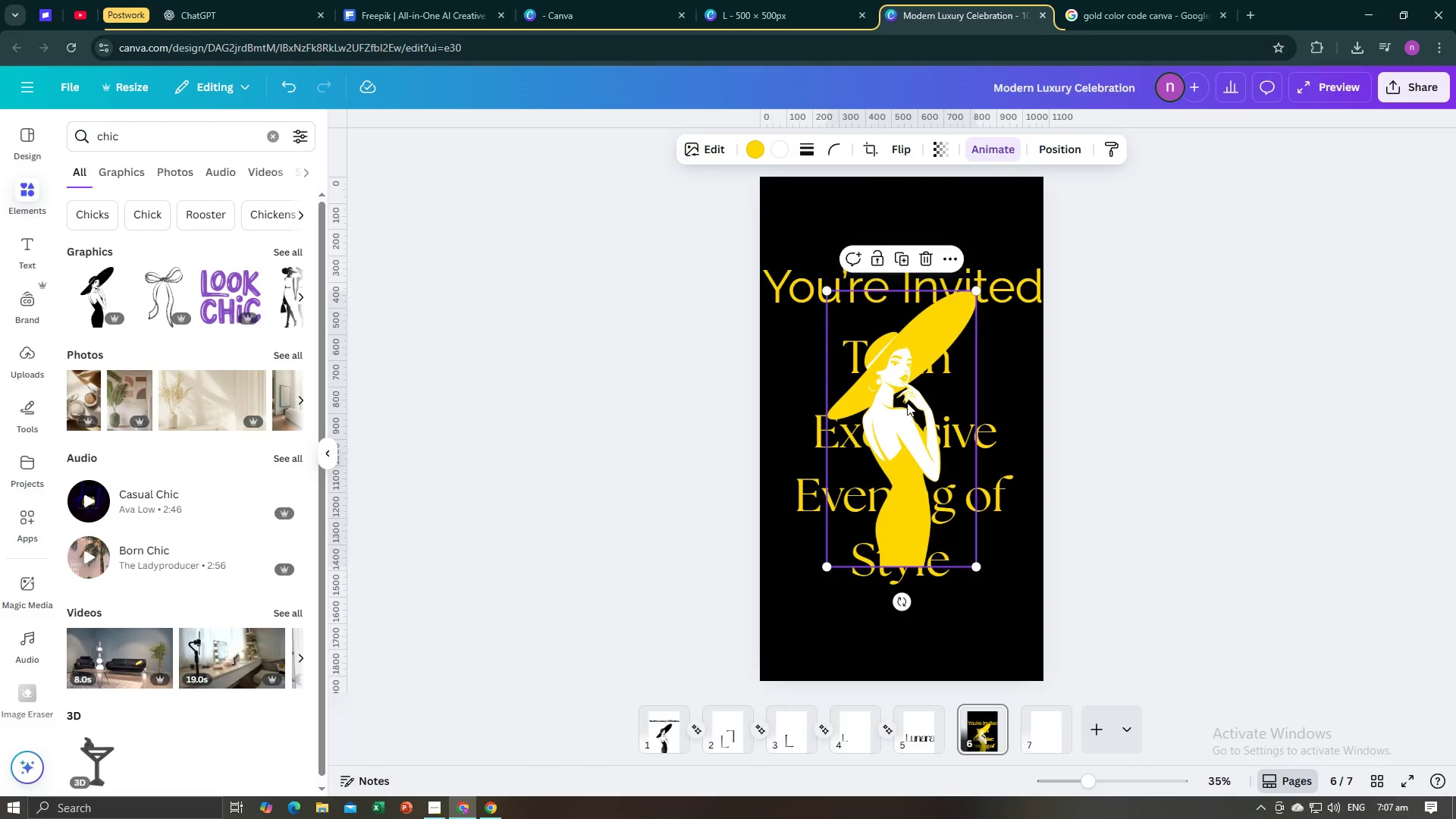 
left_click([907, 403])
 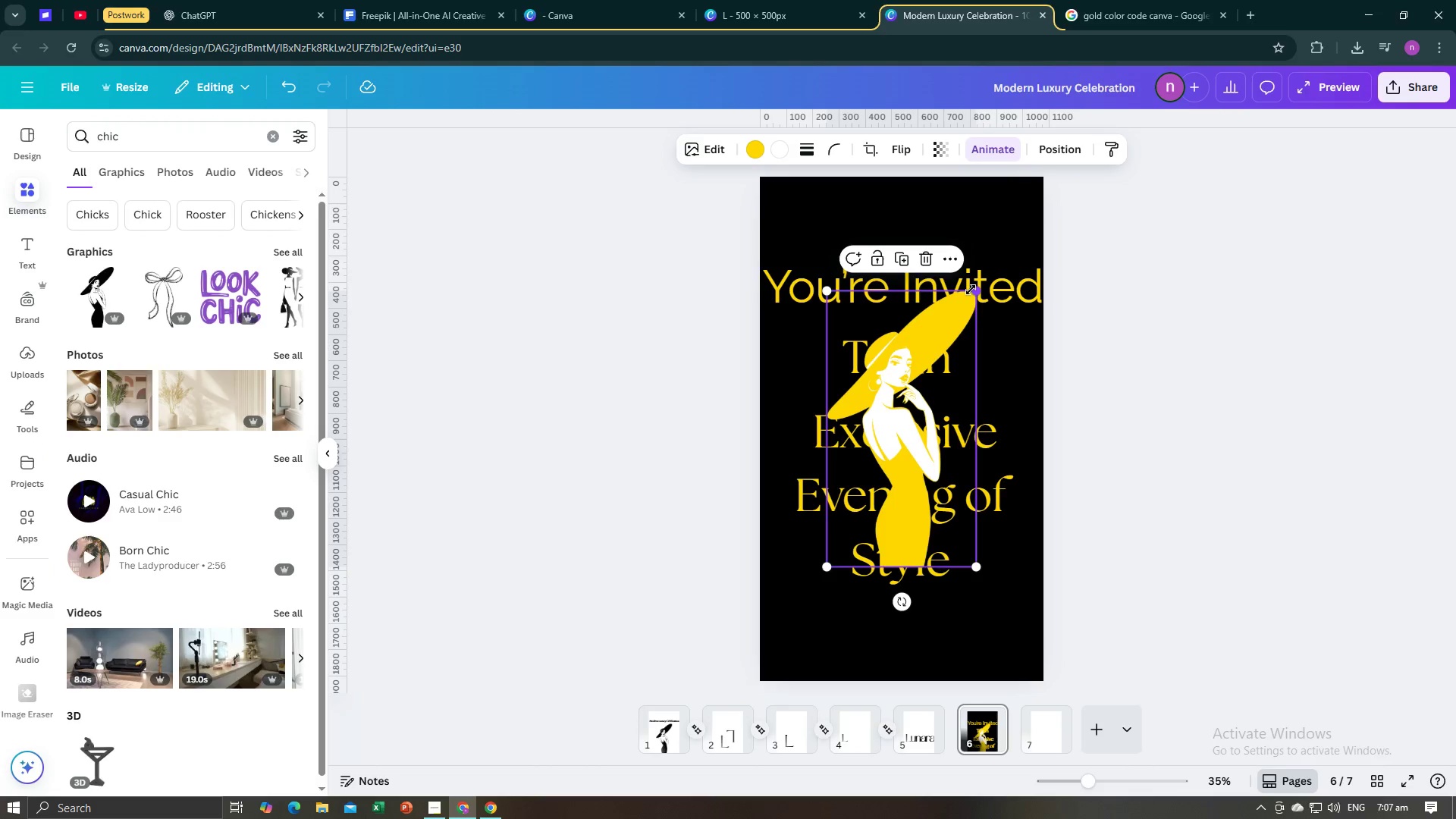 
left_click_drag(start_coordinate=[970, 291], to_coordinate=[922, 402])
 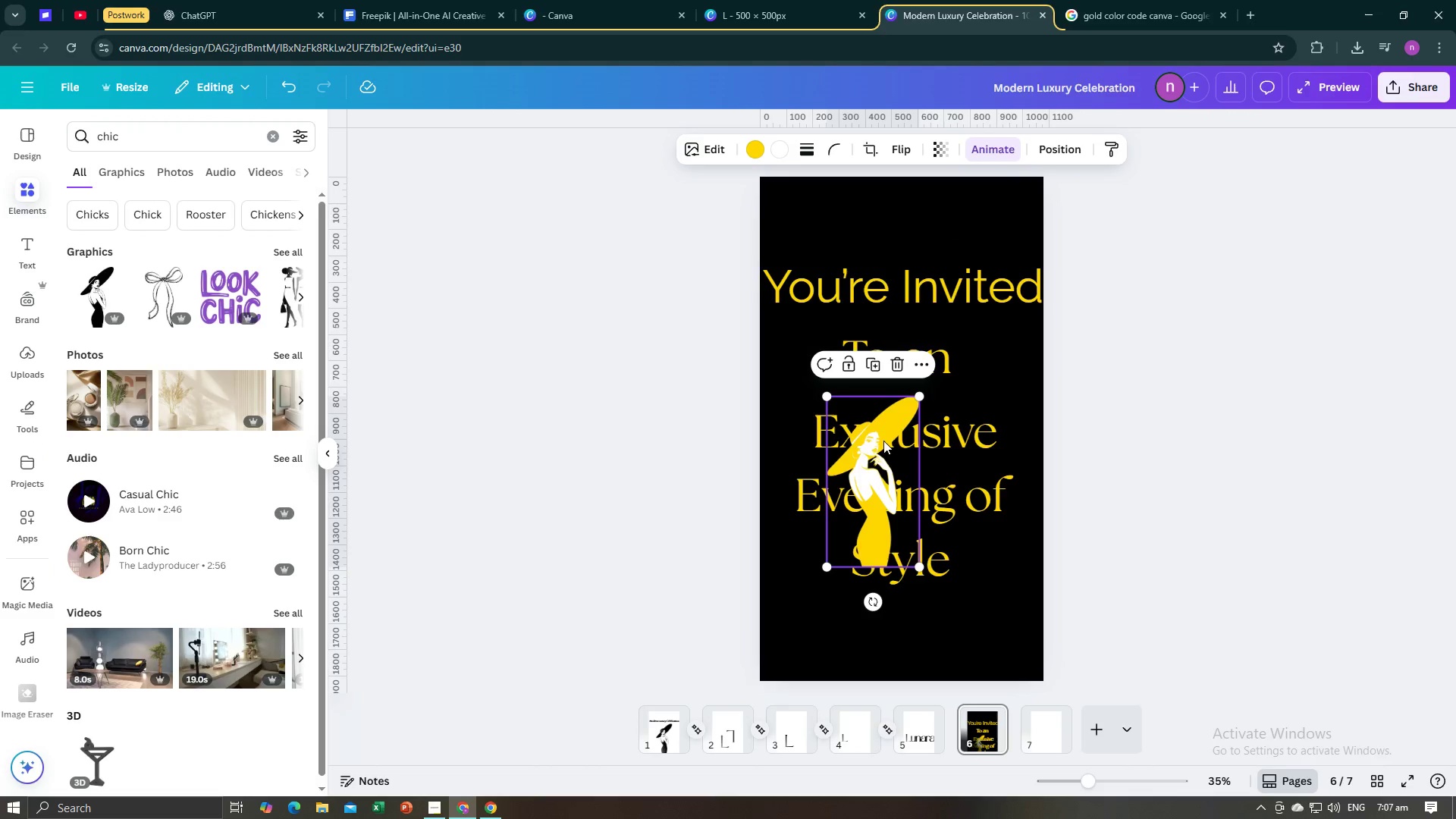 
left_click_drag(start_coordinate=[881, 446], to_coordinate=[1002, 560])
 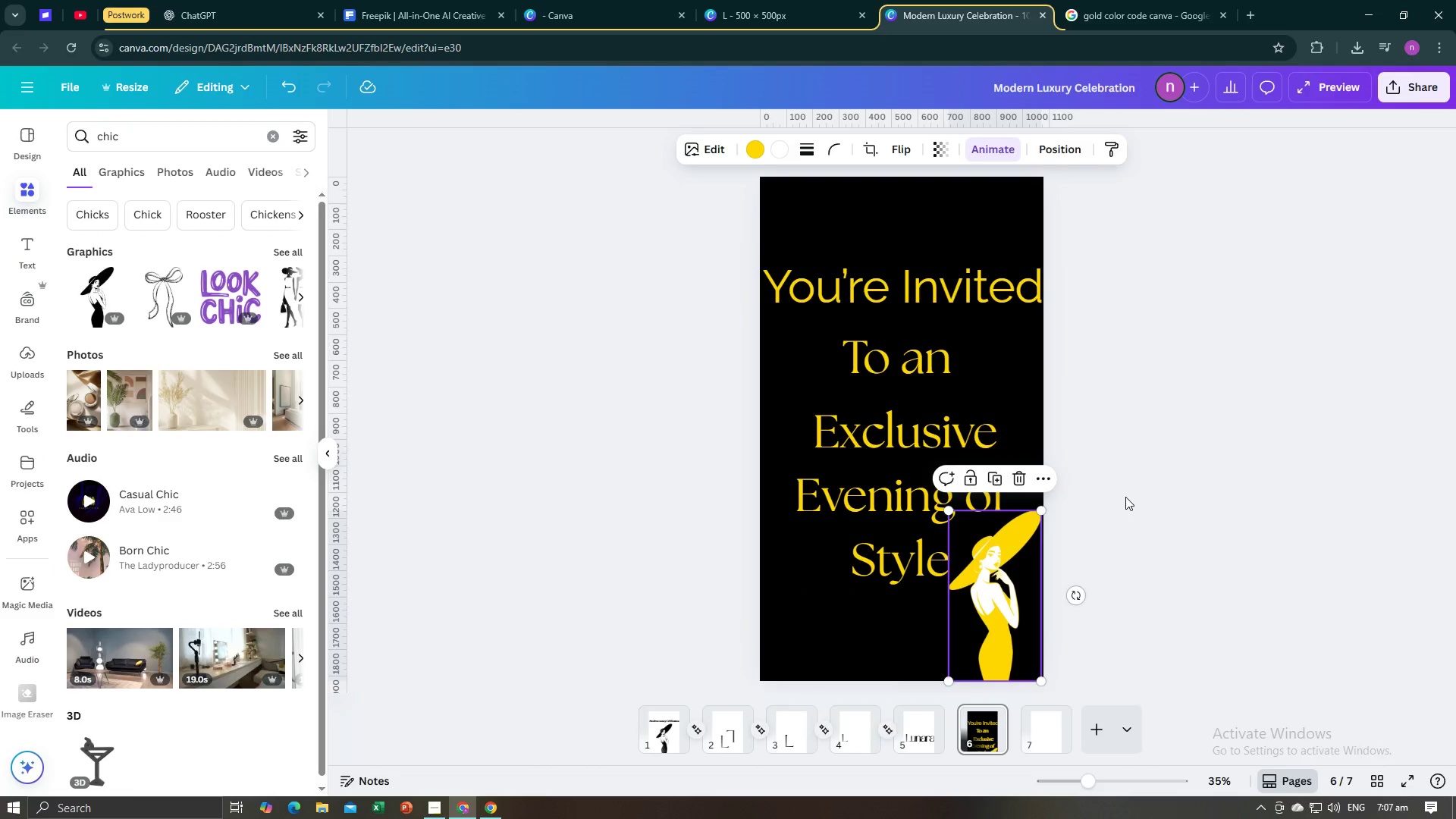 
left_click([1125, 497])
 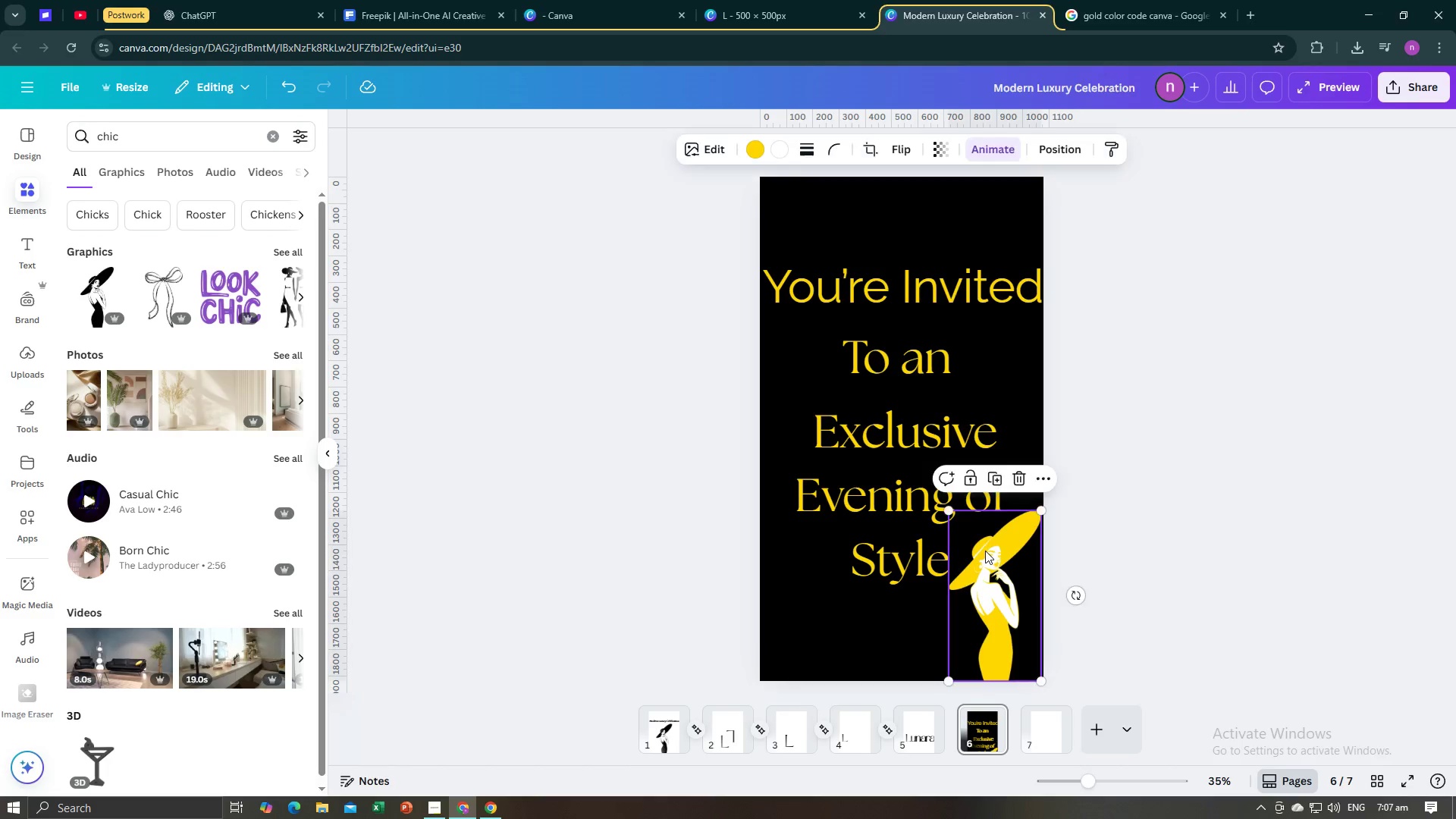 
left_click_drag(start_coordinate=[951, 510], to_coordinate=[959, 529])
 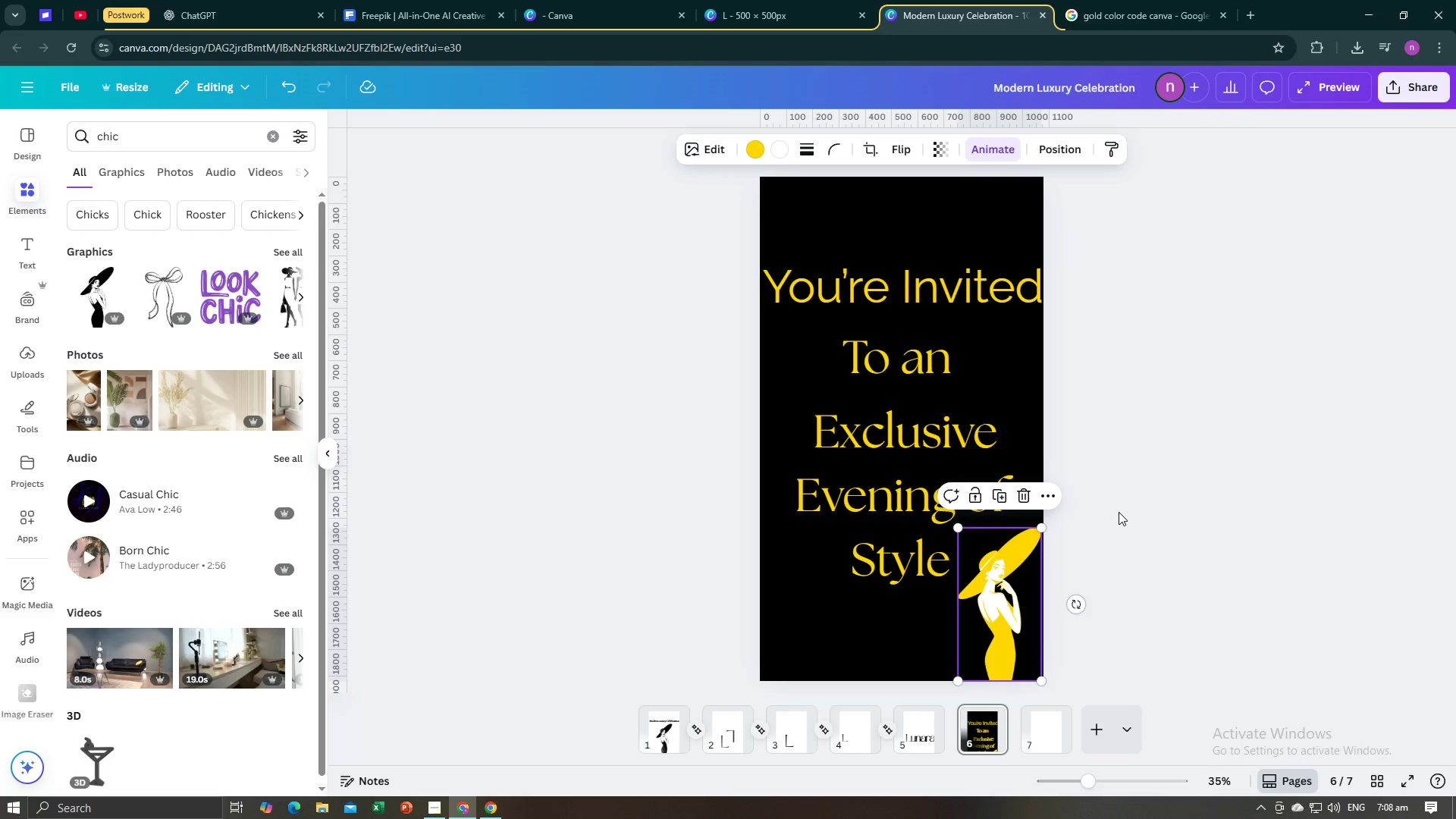 
left_click([1119, 512])
 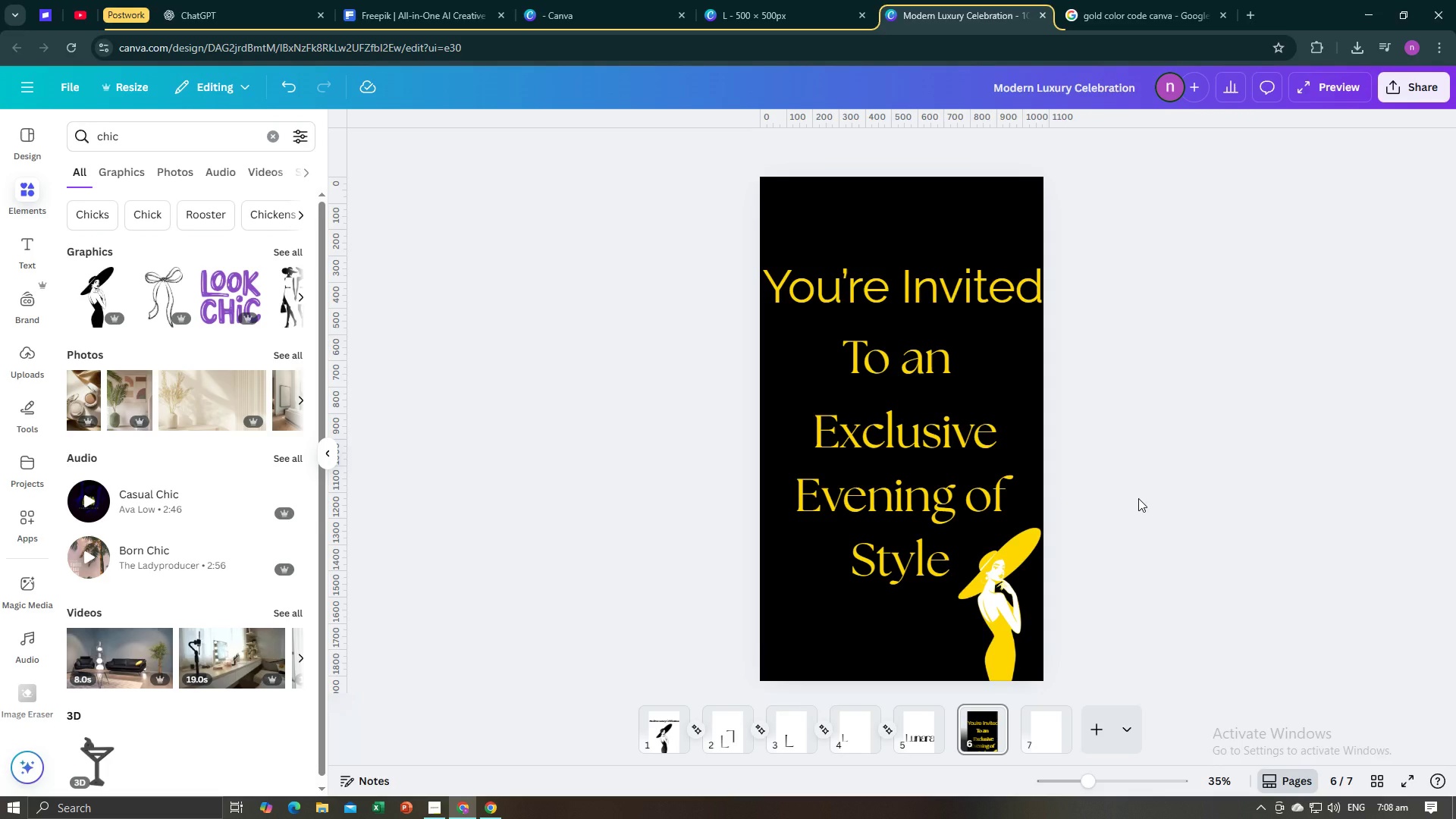 
key(Alt+Tab)
 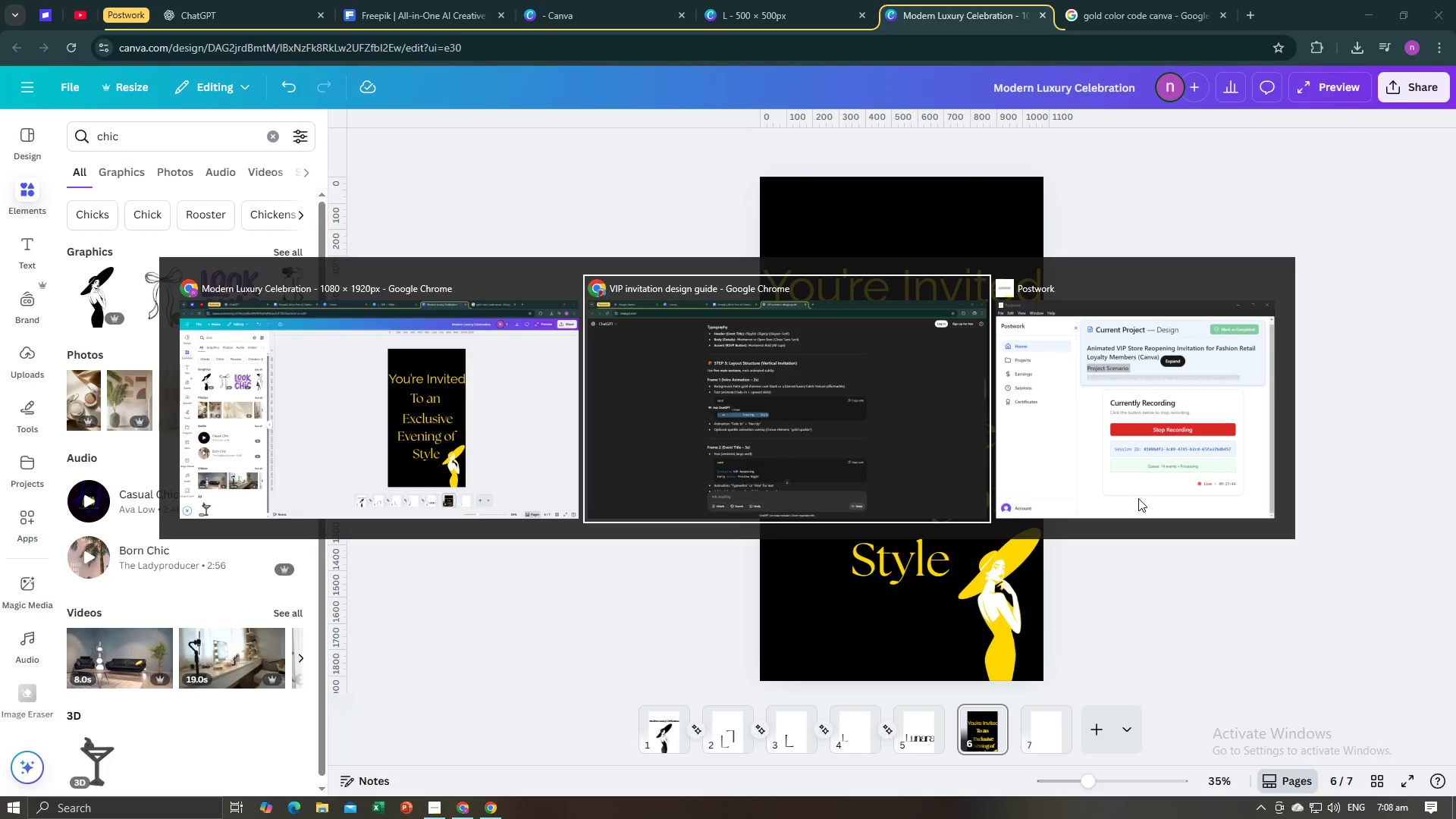 
key(Alt+Tab)